 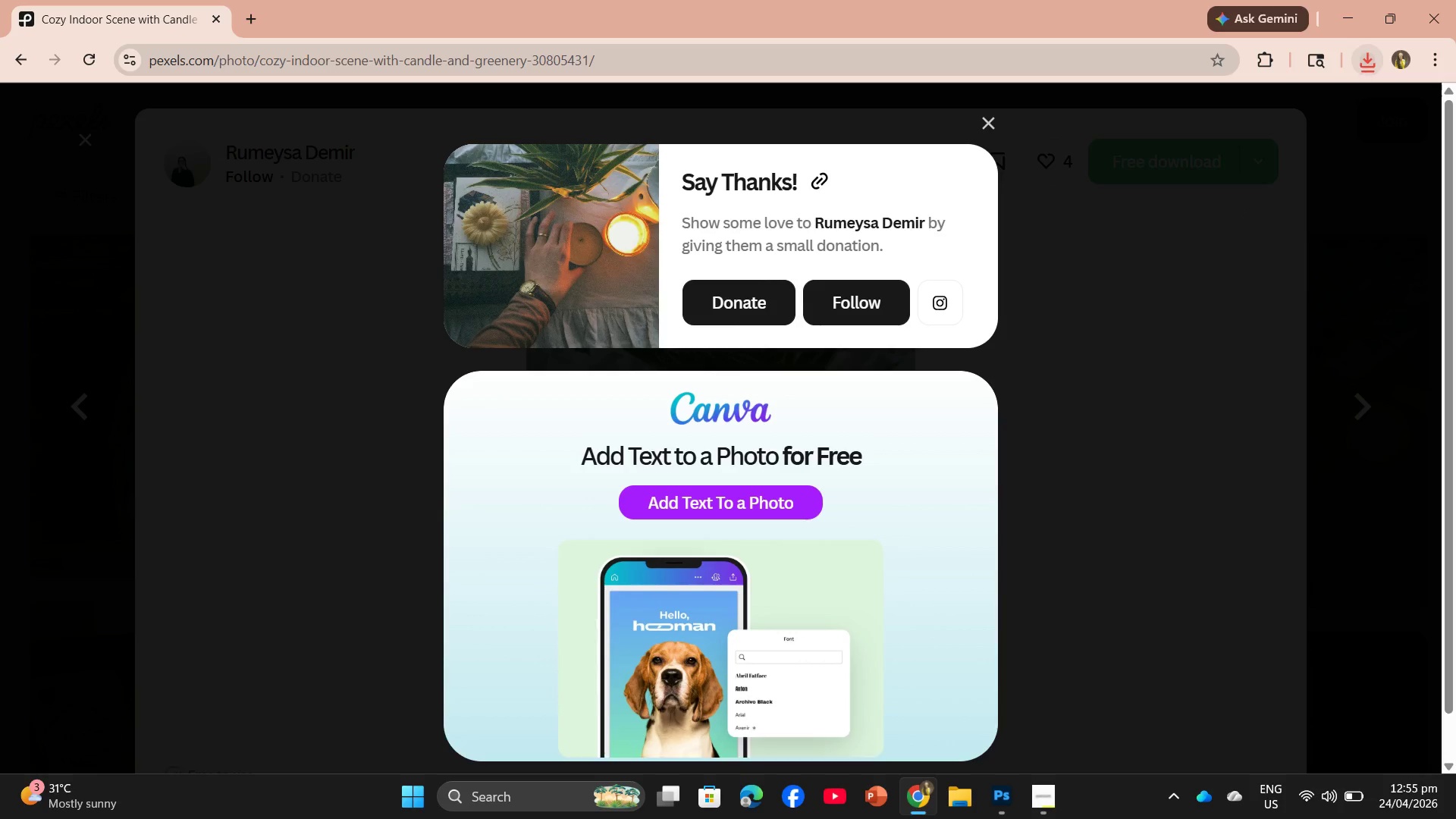 
left_click_drag(start_coordinate=[1217, 149], to_coordinate=[655, 473])
 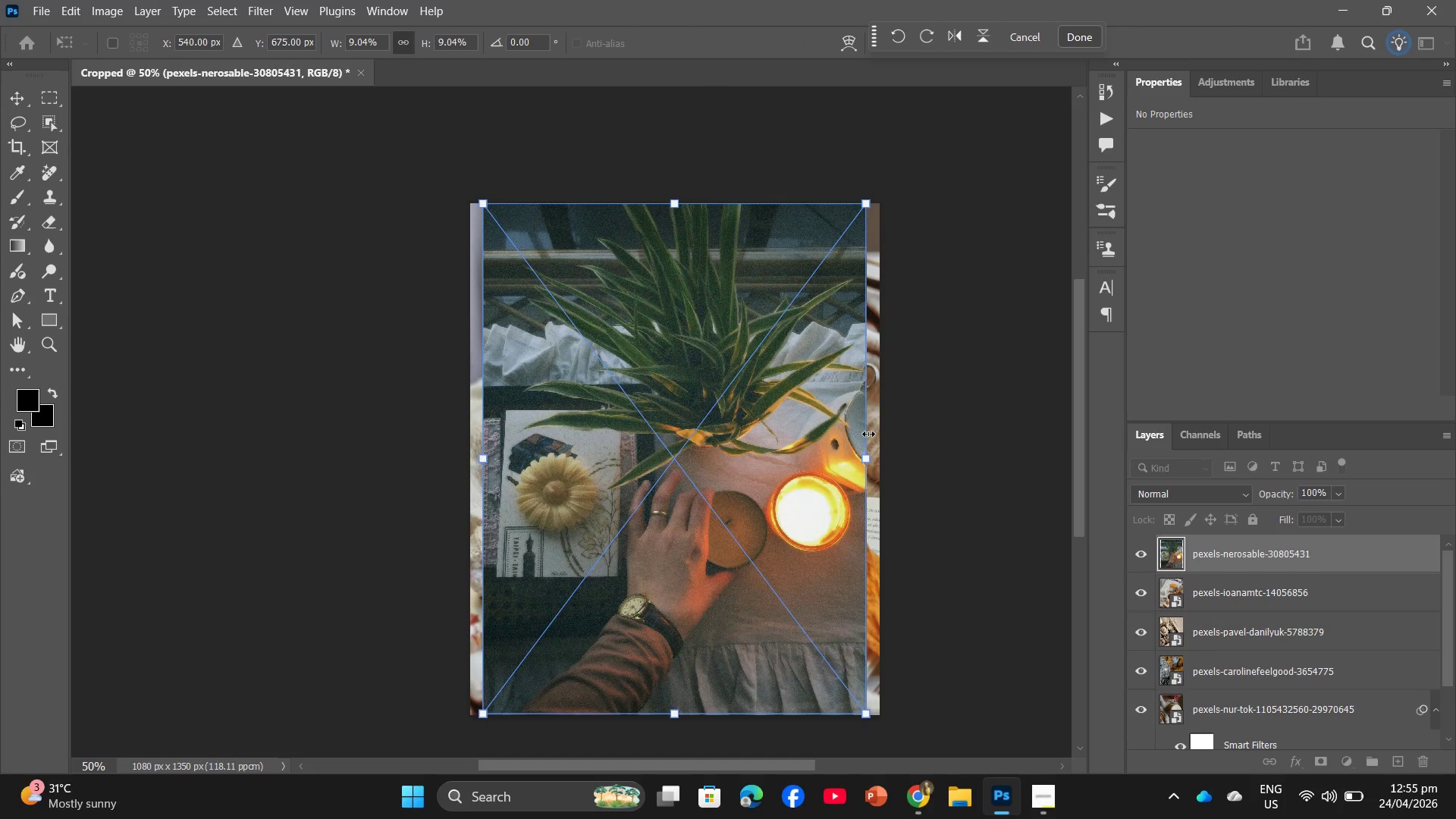 
left_click_drag(start_coordinate=[868, 459], to_coordinate=[886, 463])
 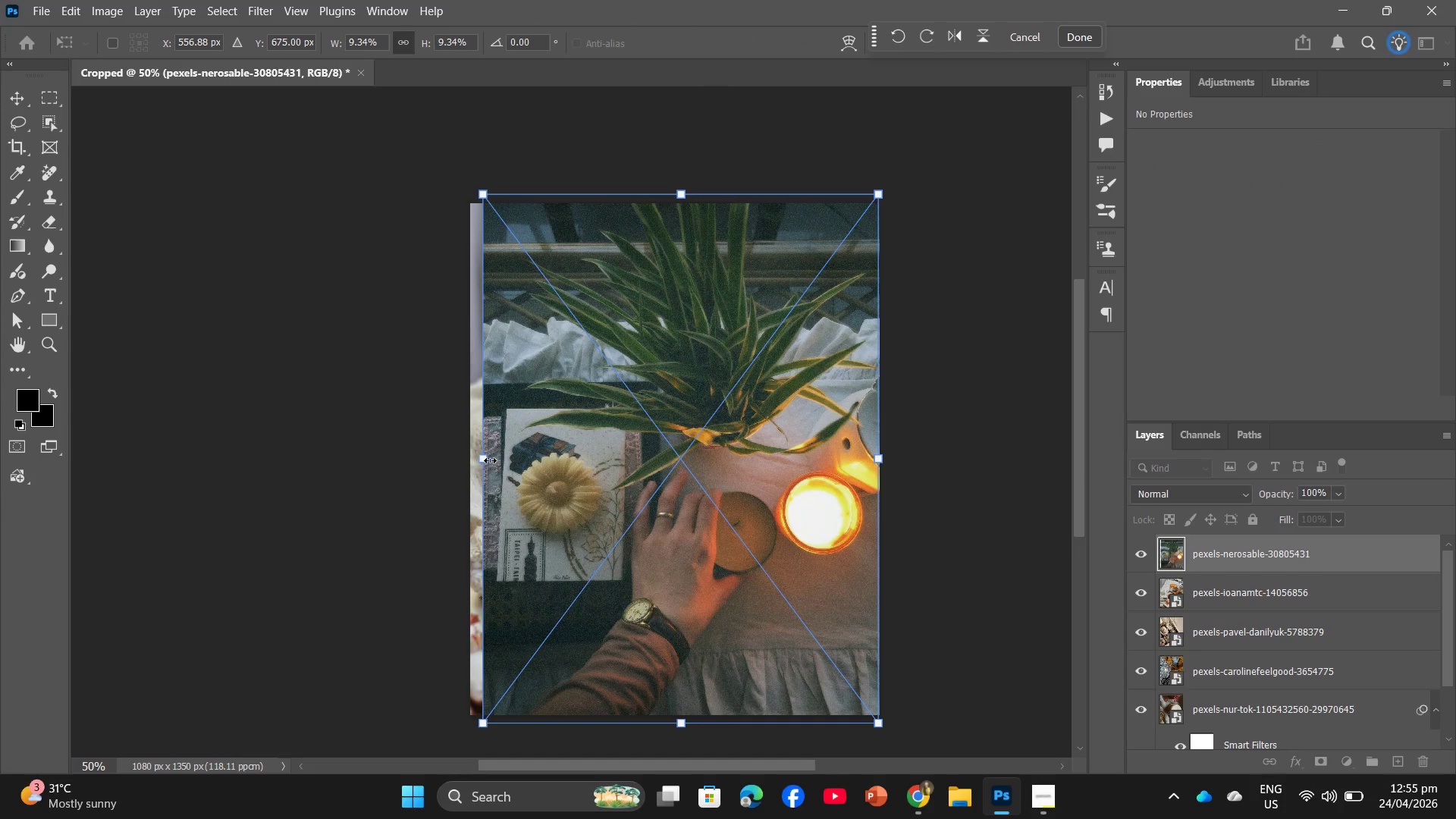 
left_click_drag(start_coordinate=[485, 460], to_coordinate=[466, 466])
 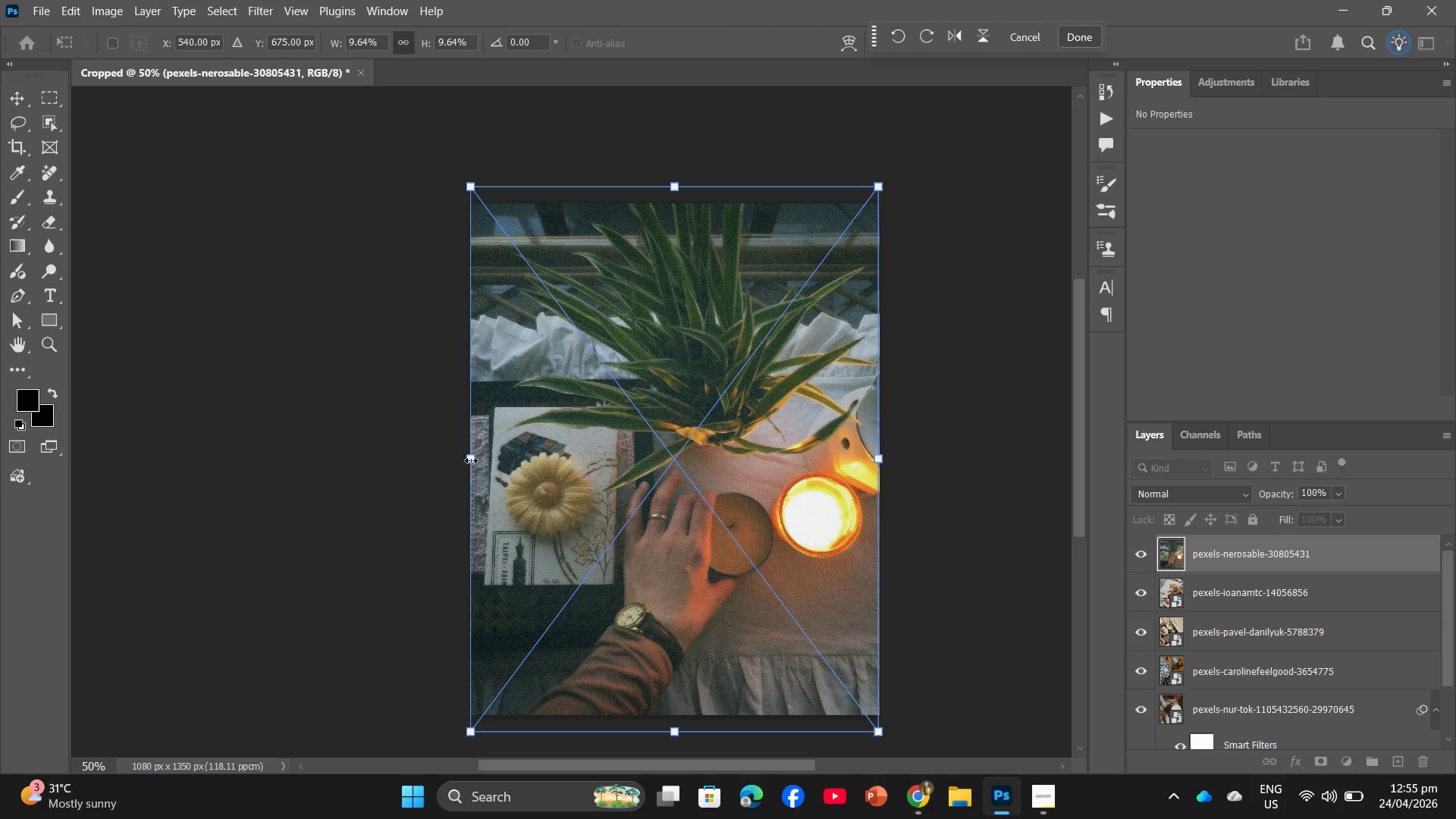 
left_click_drag(start_coordinate=[466, 460], to_coordinate=[442, 473])
 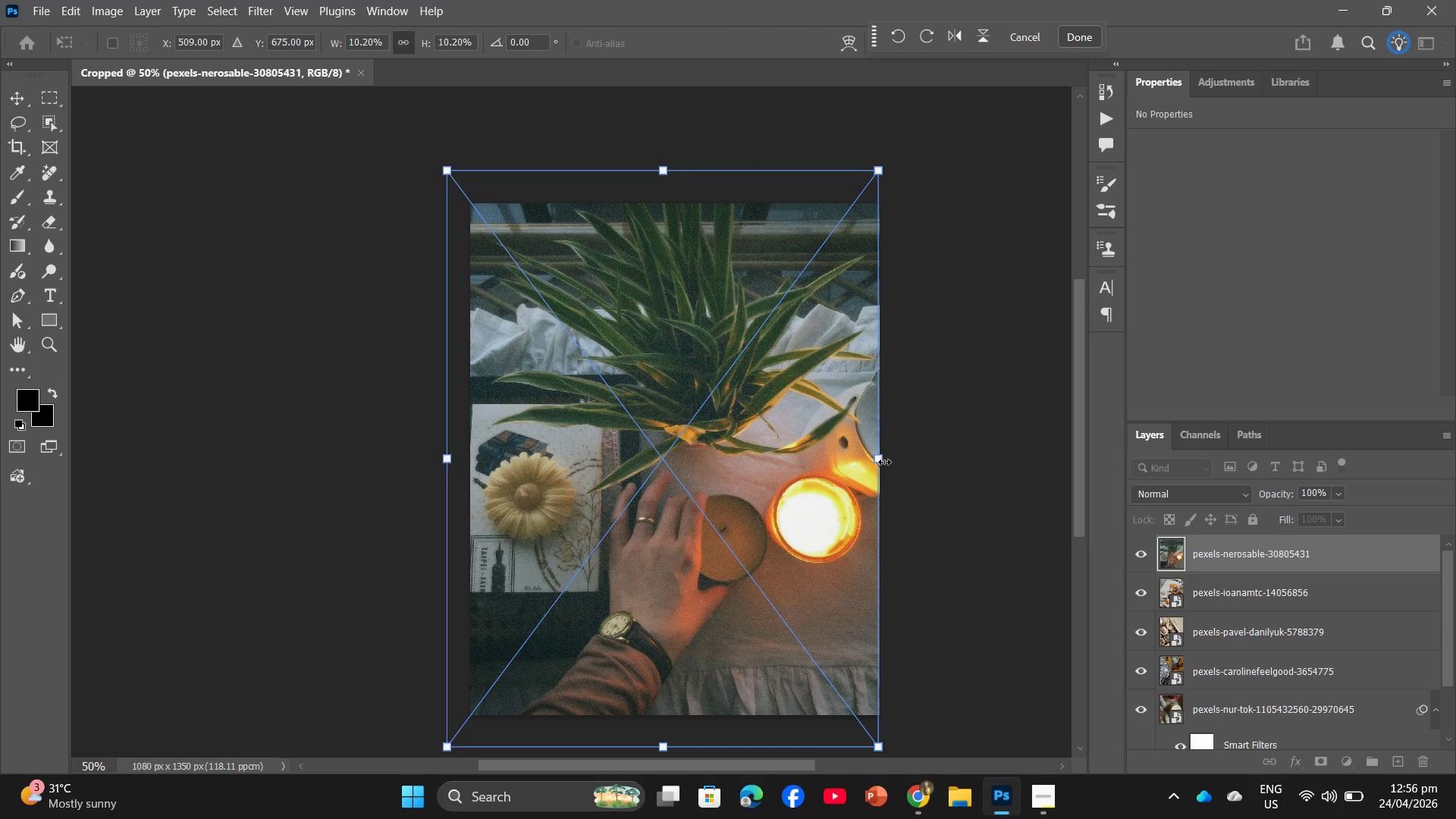 
left_click_drag(start_coordinate=[880, 460], to_coordinate=[890, 461])
 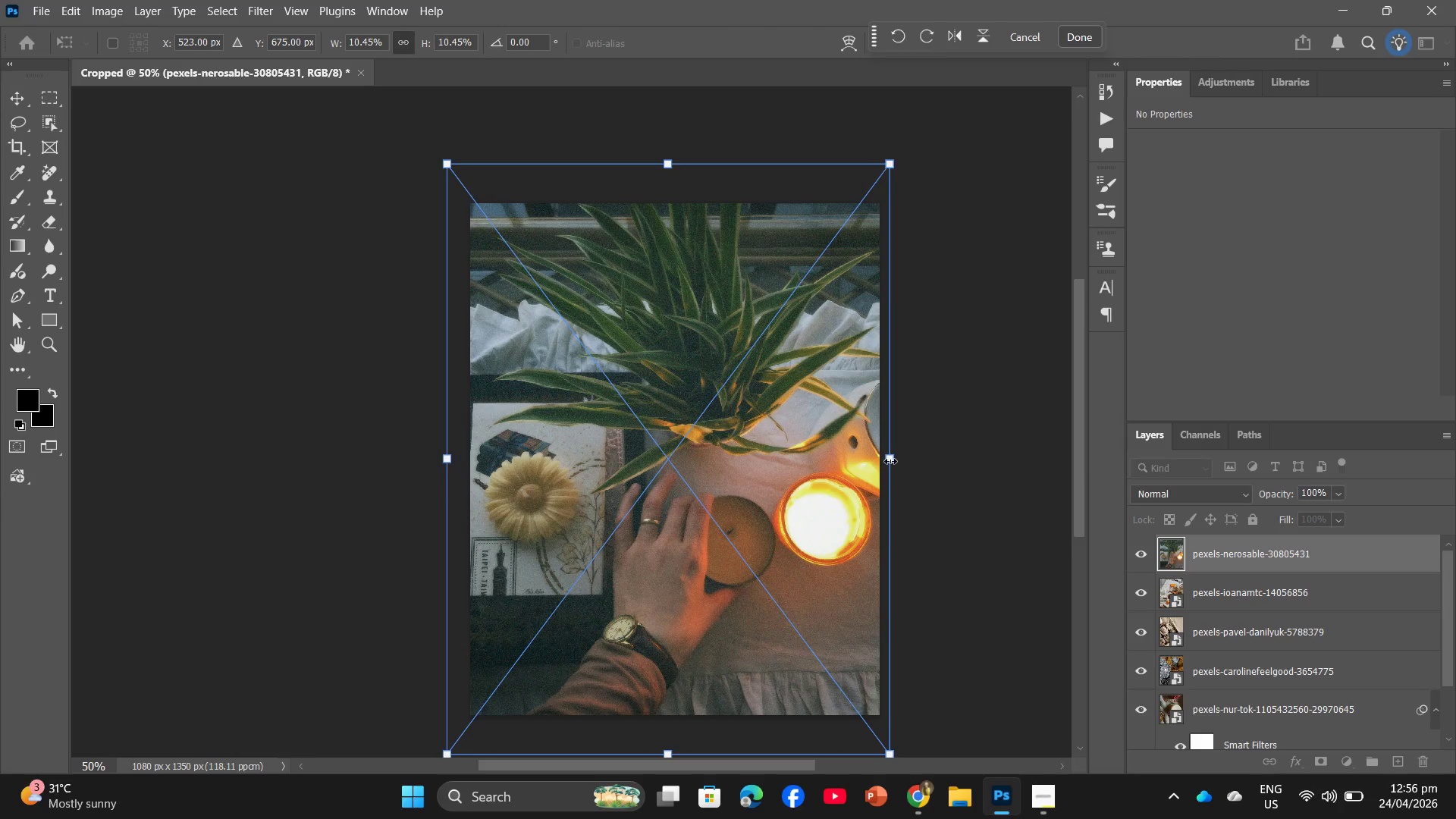 
left_click_drag(start_coordinate=[890, 461], to_coordinate=[896, 463])
 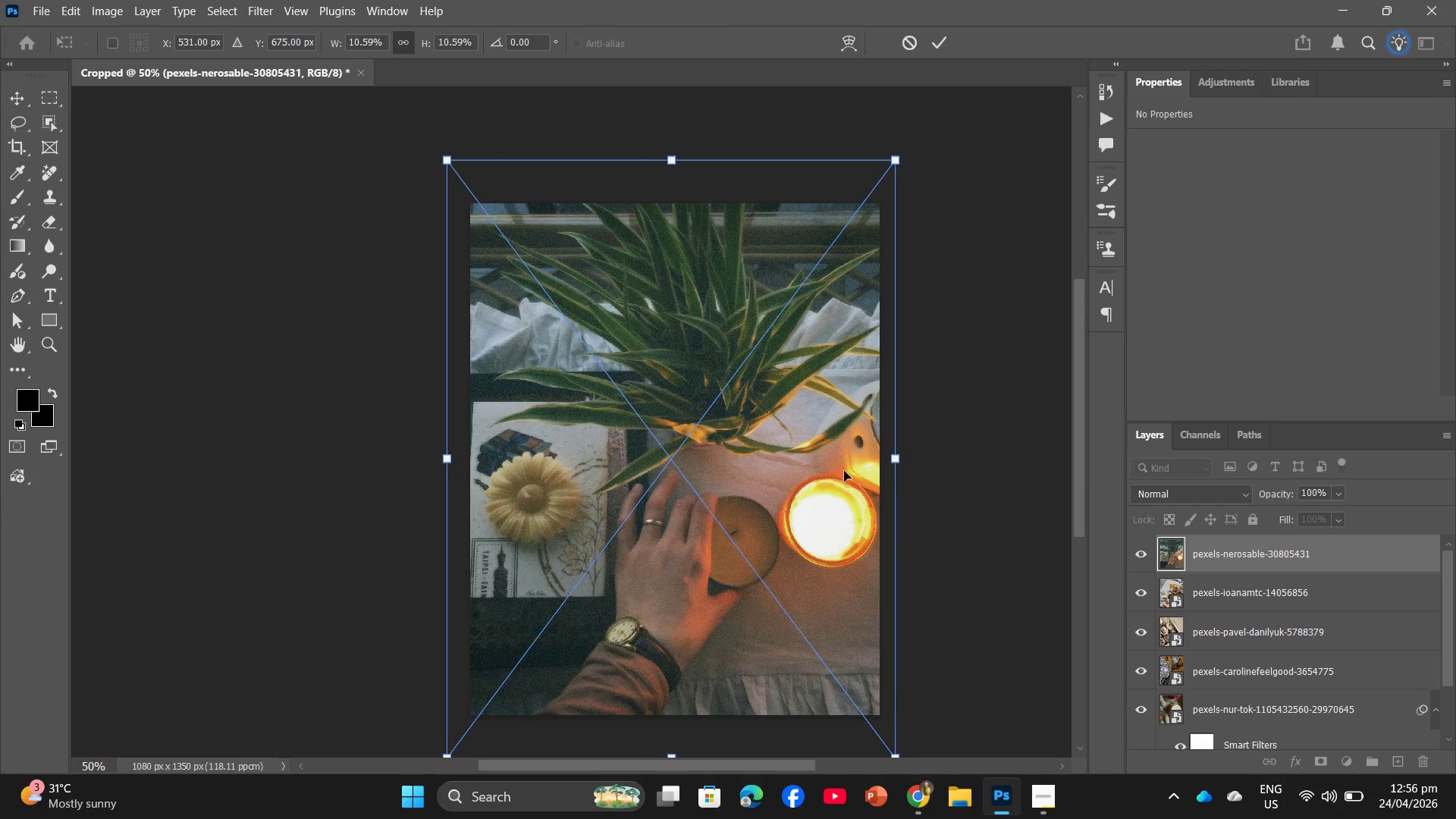 
left_click_drag(start_coordinate=[846, 471], to_coordinate=[838, 475])
 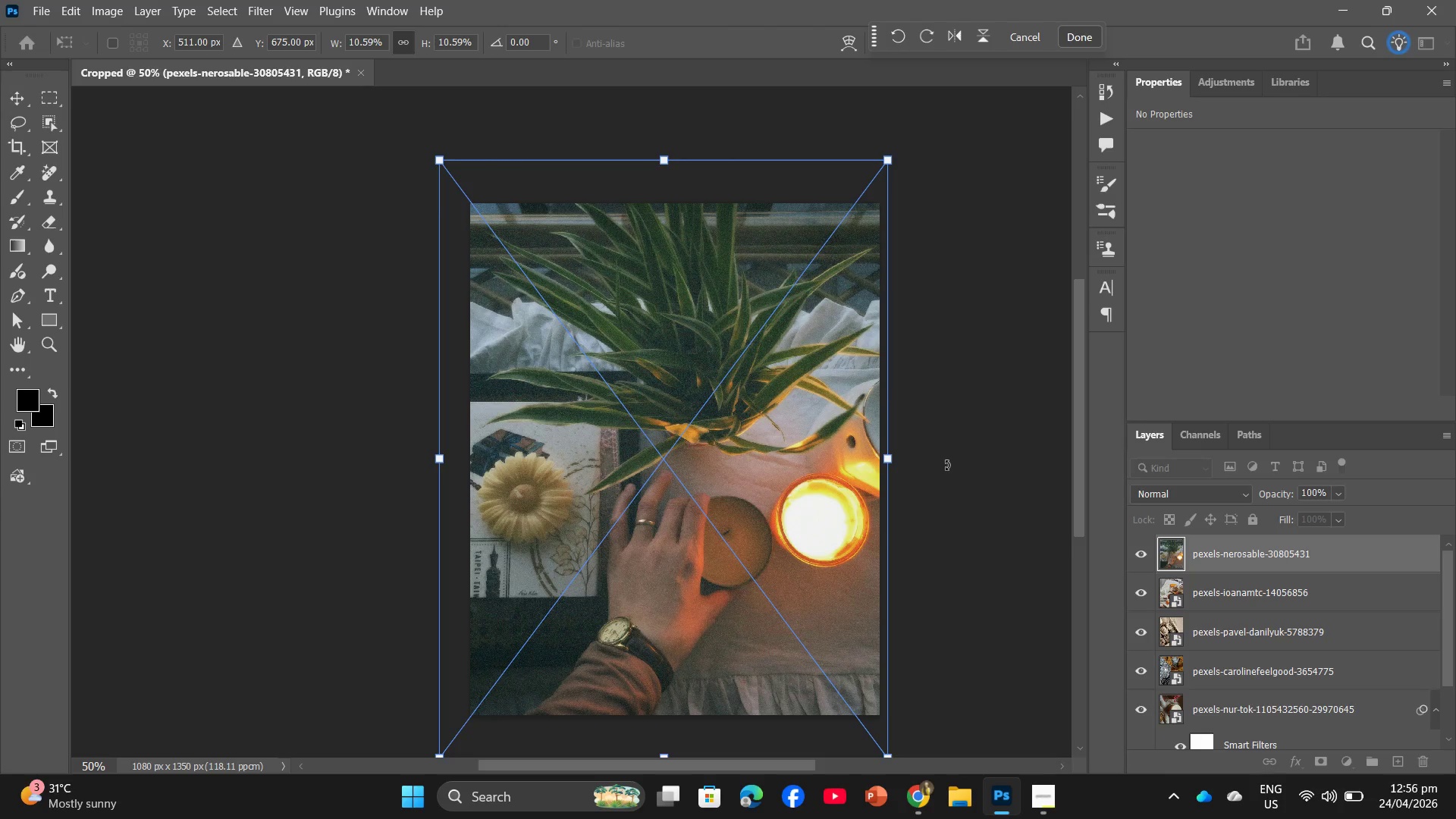 
key(Enter)
 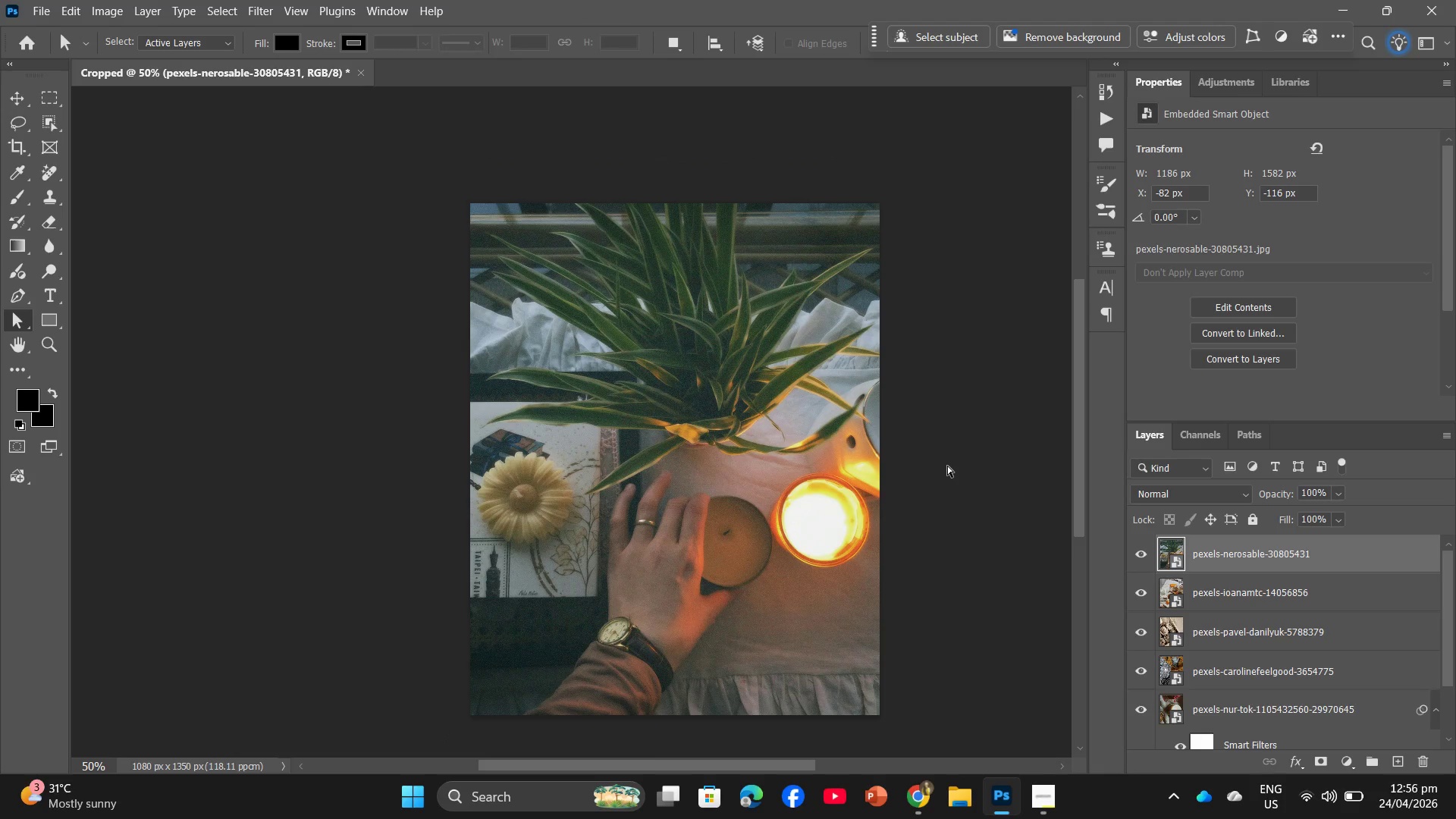 
left_click([805, 554])
 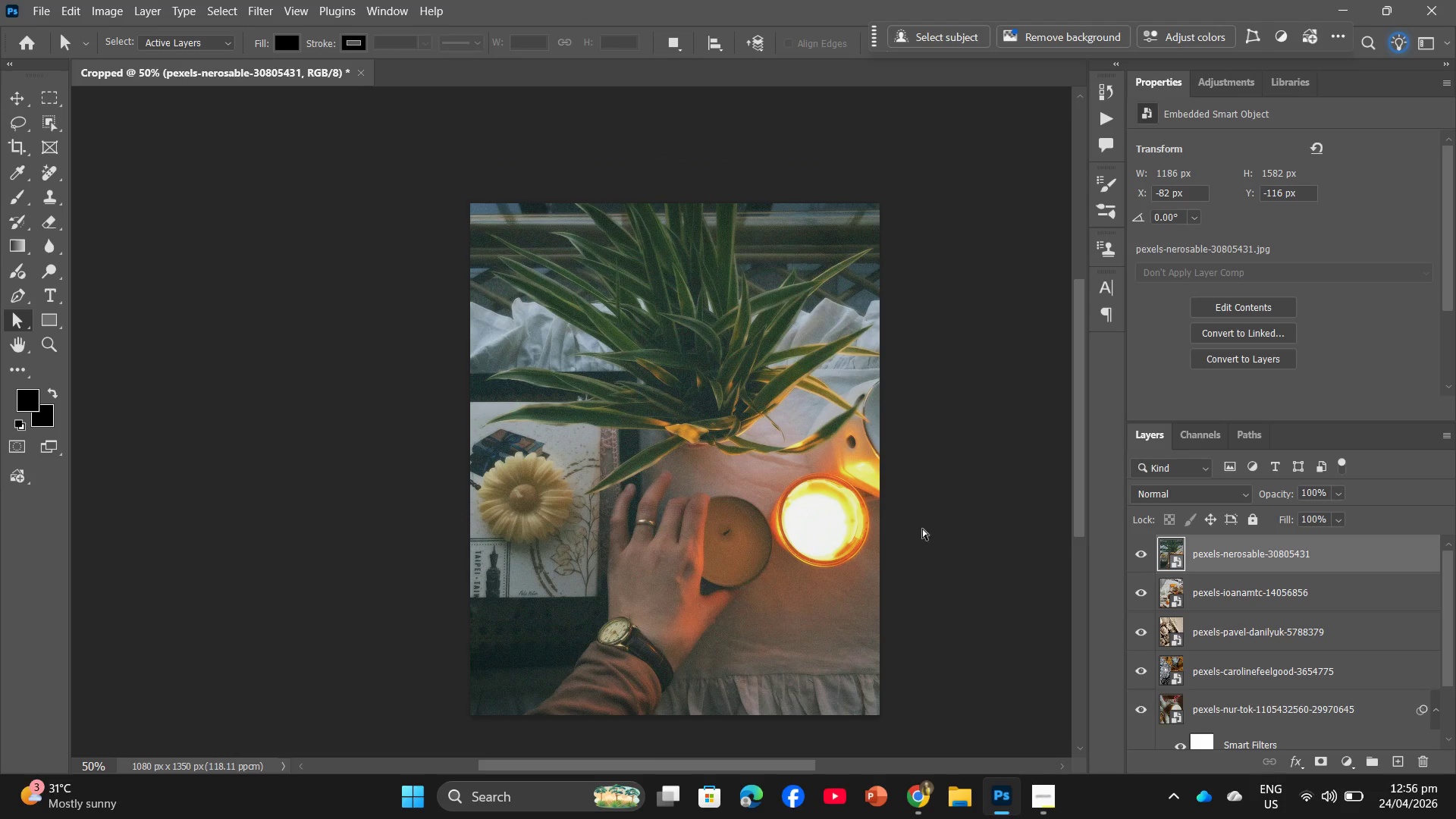 
key(Control+T)
 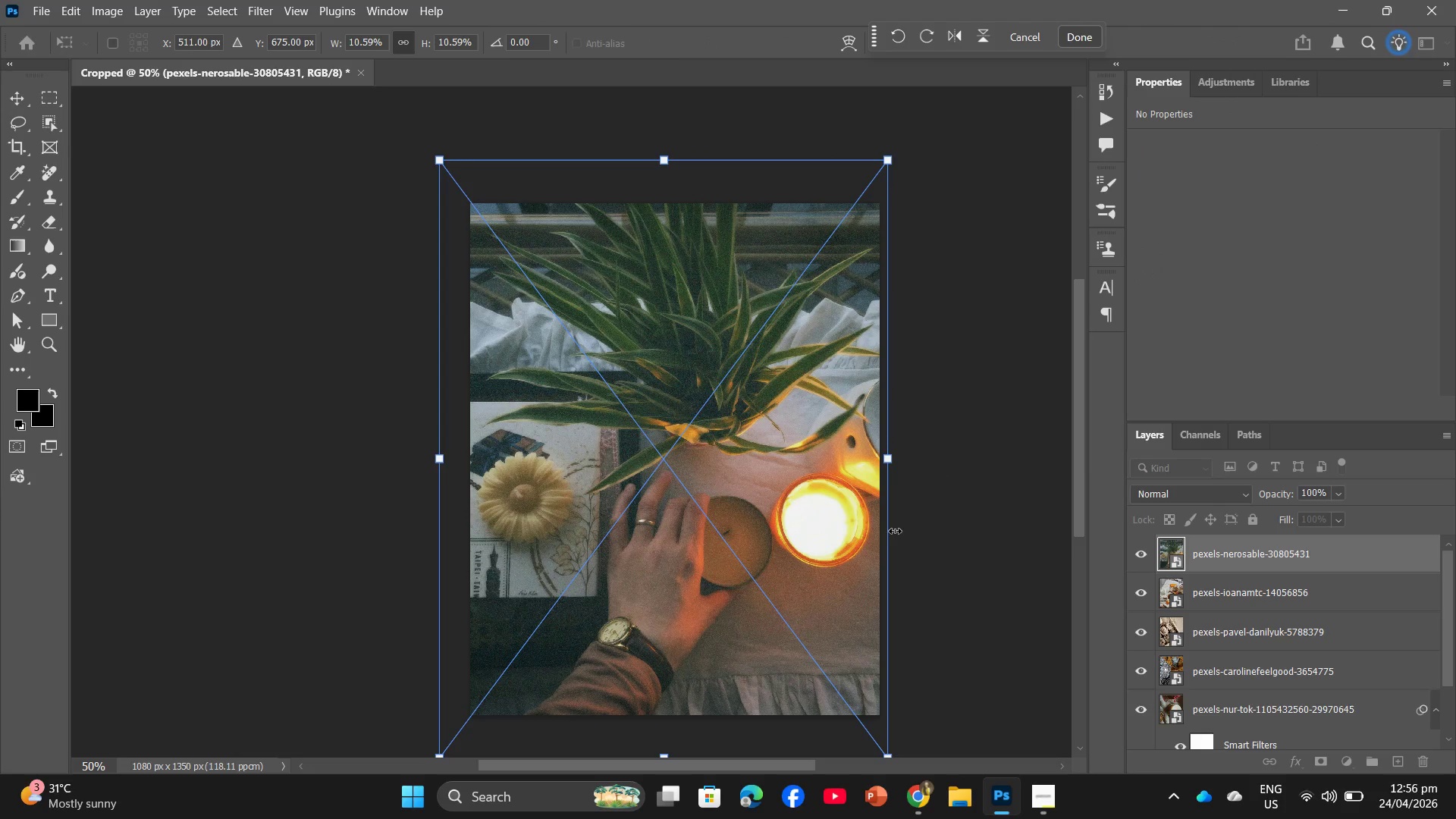 
key(ArrowUp)
 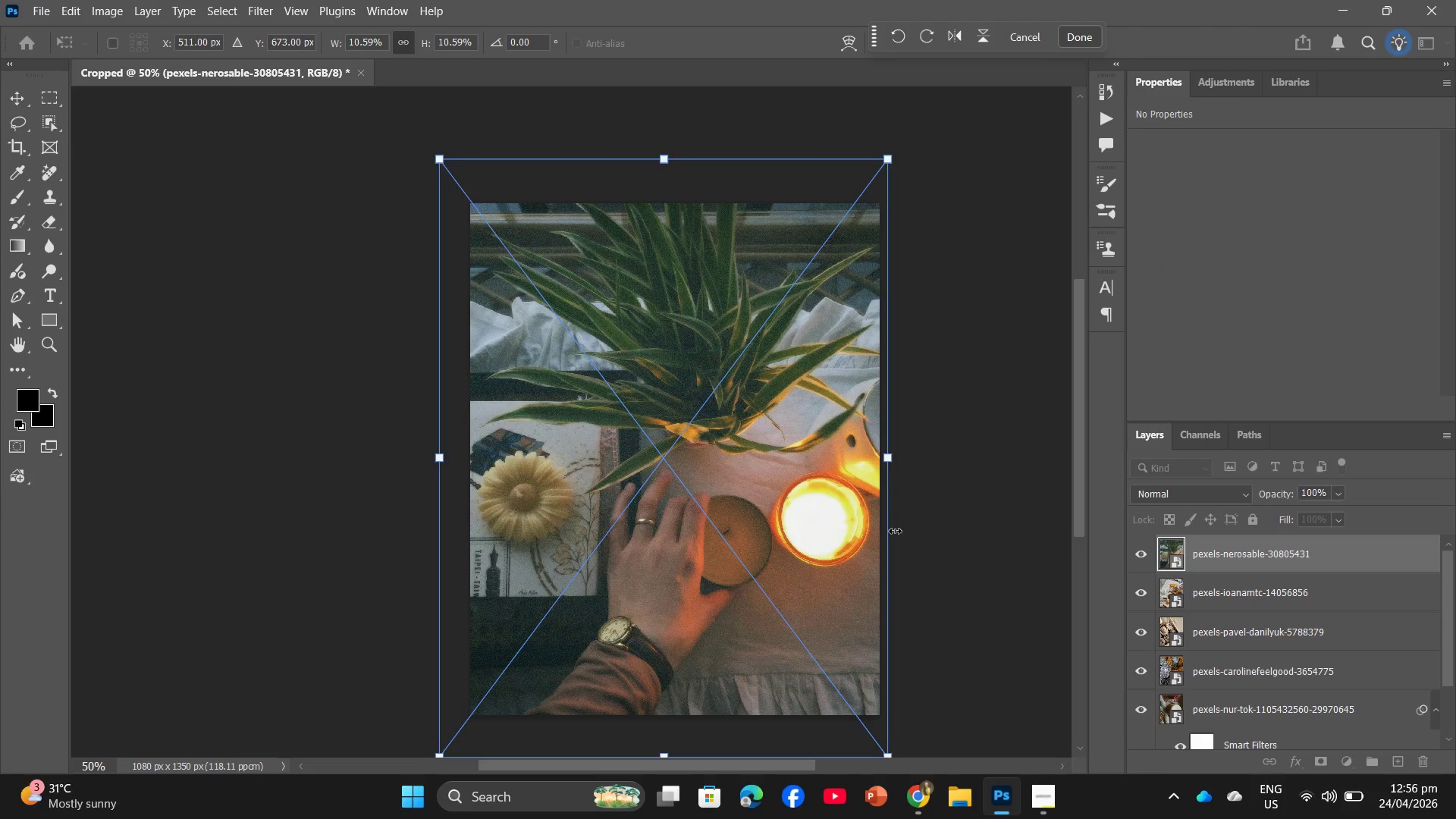 
key(ArrowUp)
 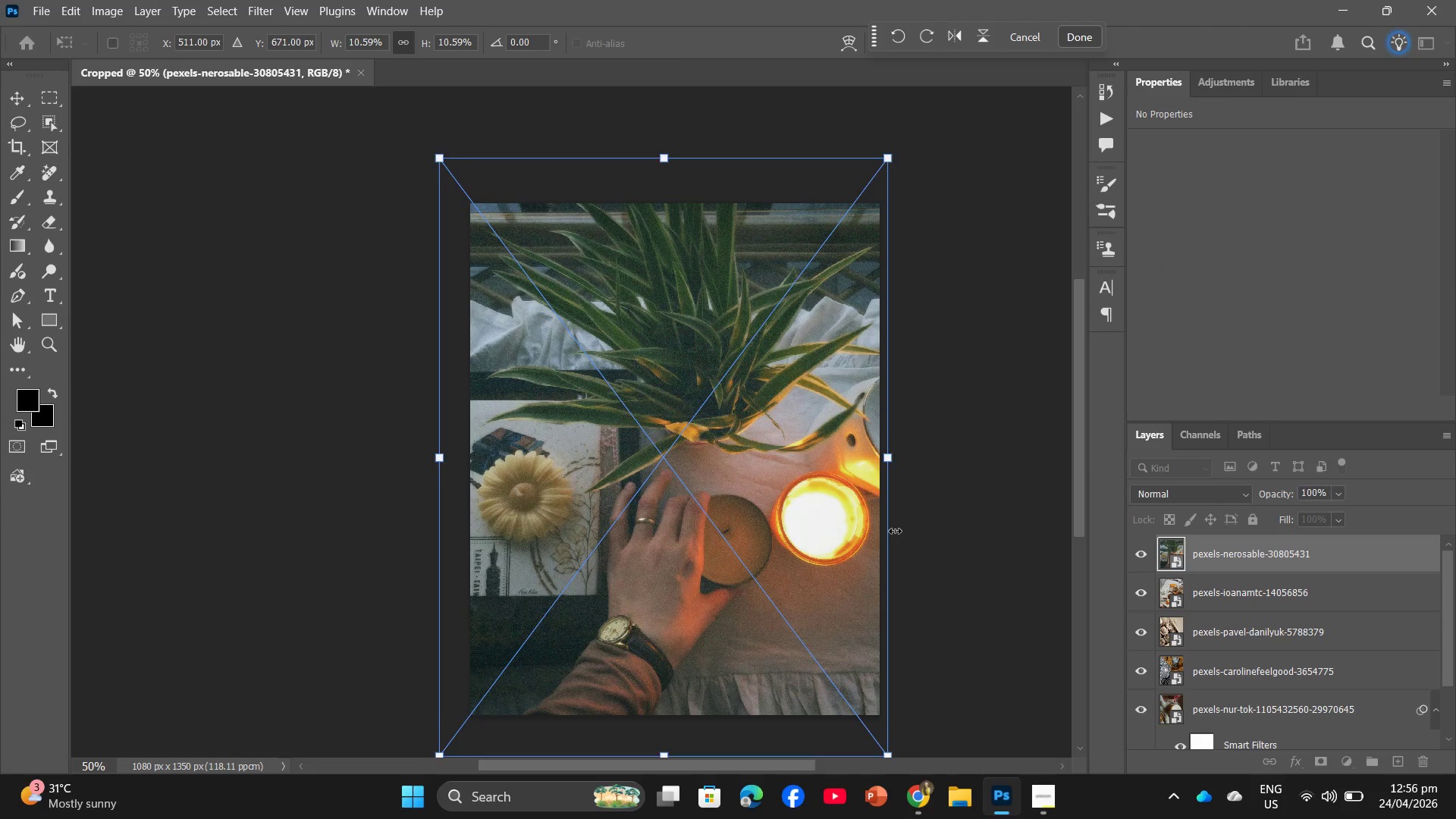 
key(ArrowUp)
 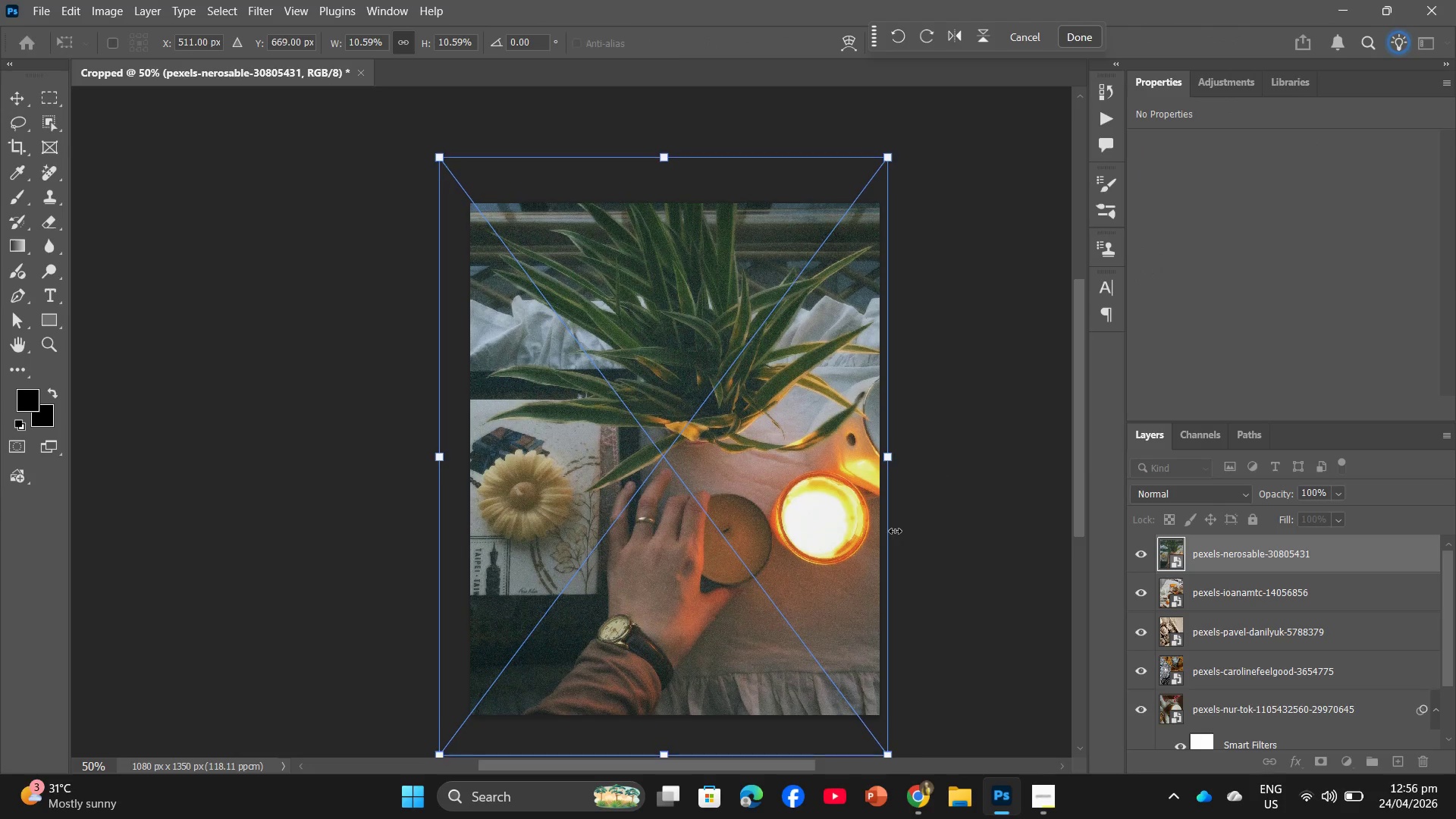 
key(ArrowUp)
 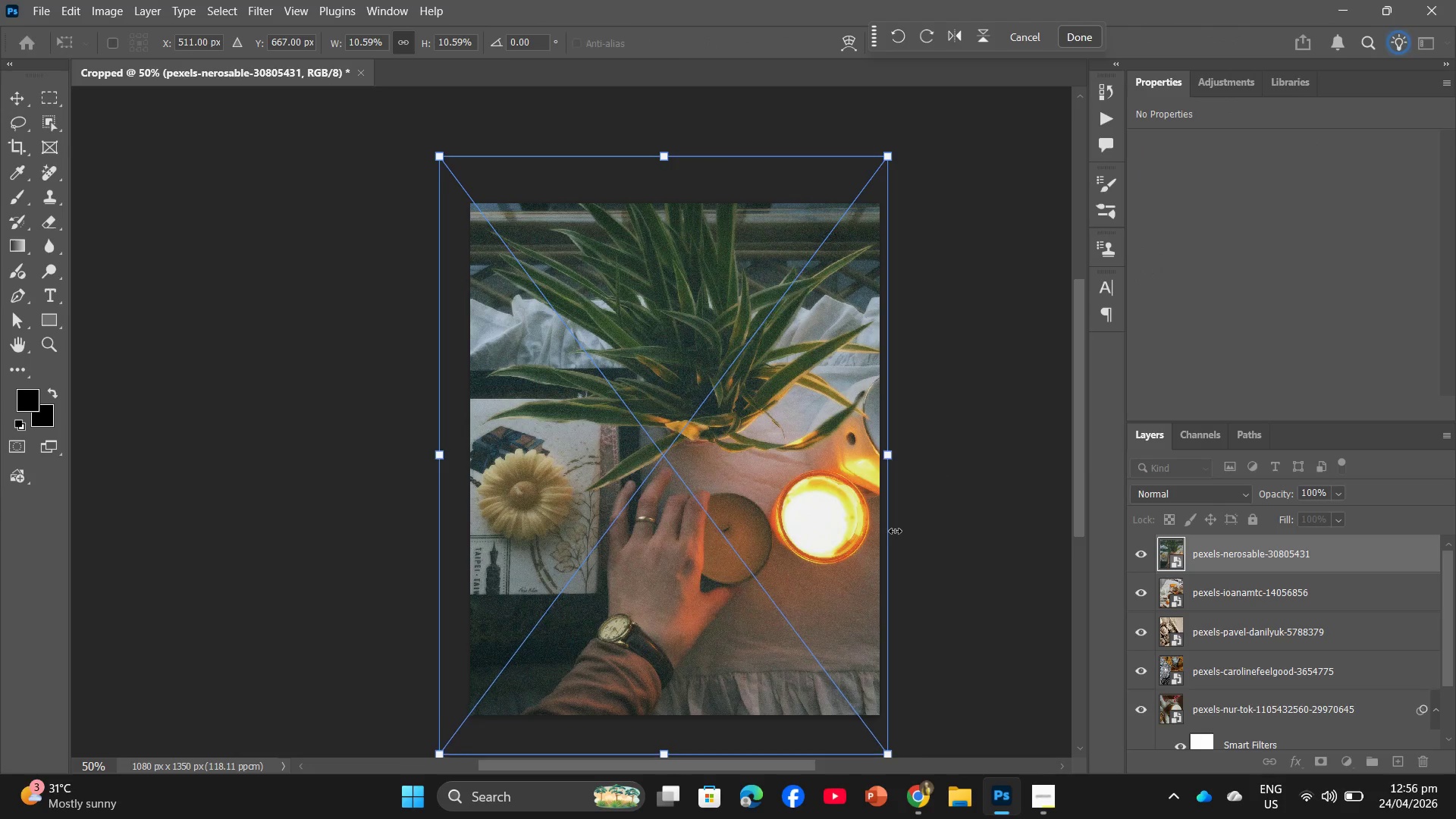 
key(ArrowUp)
 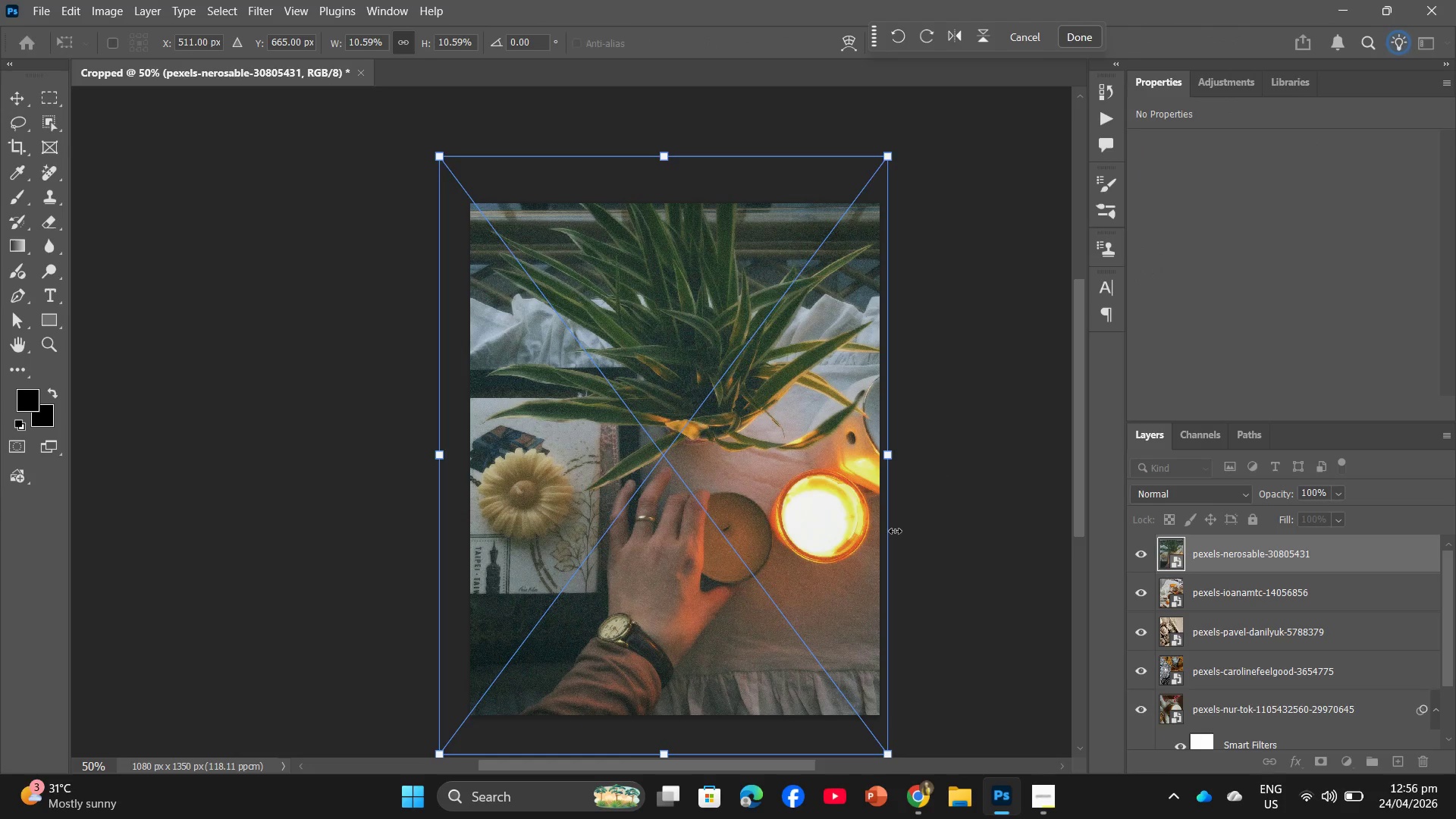 
key(ArrowUp)
 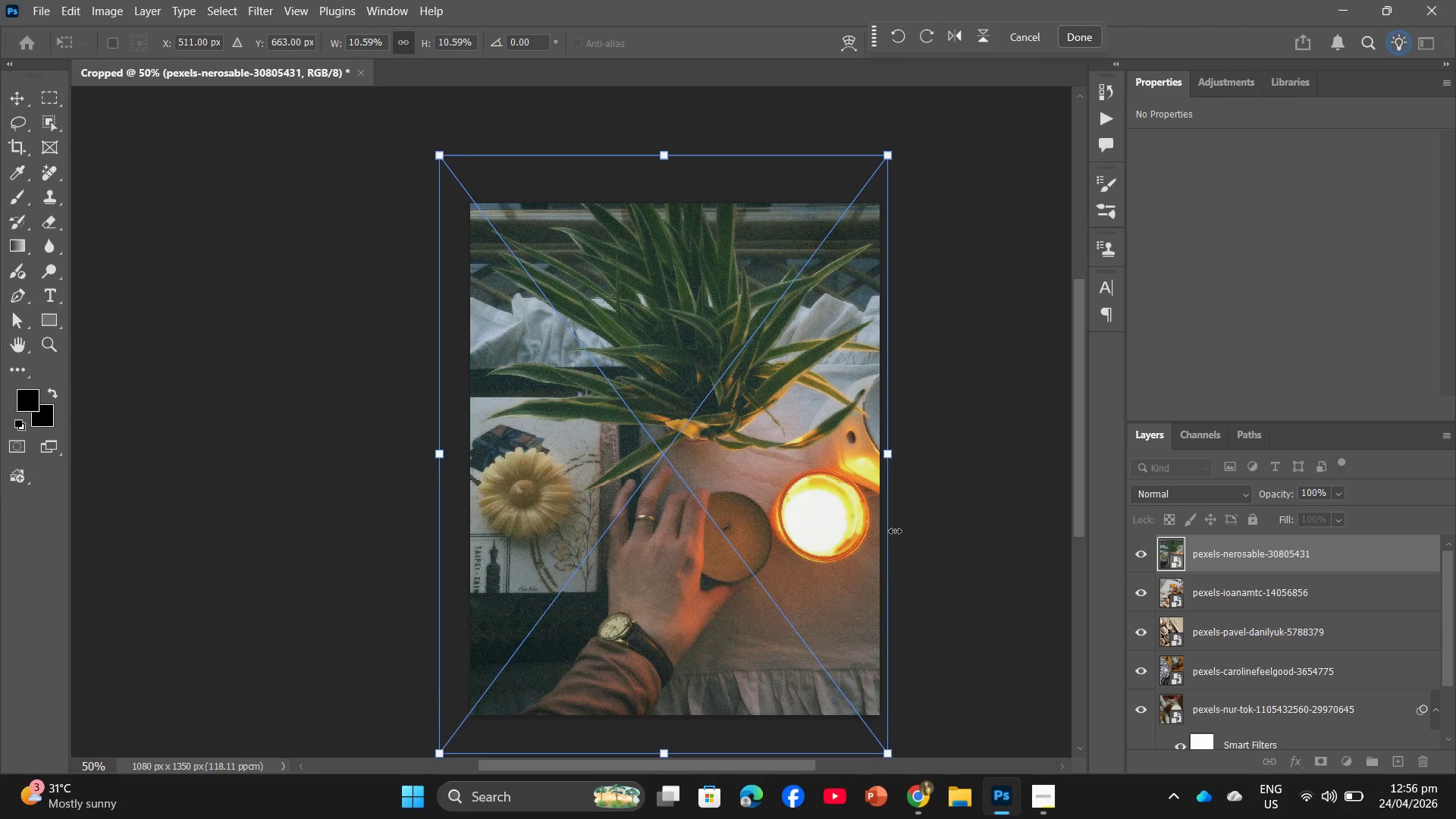 
key(ArrowUp)
 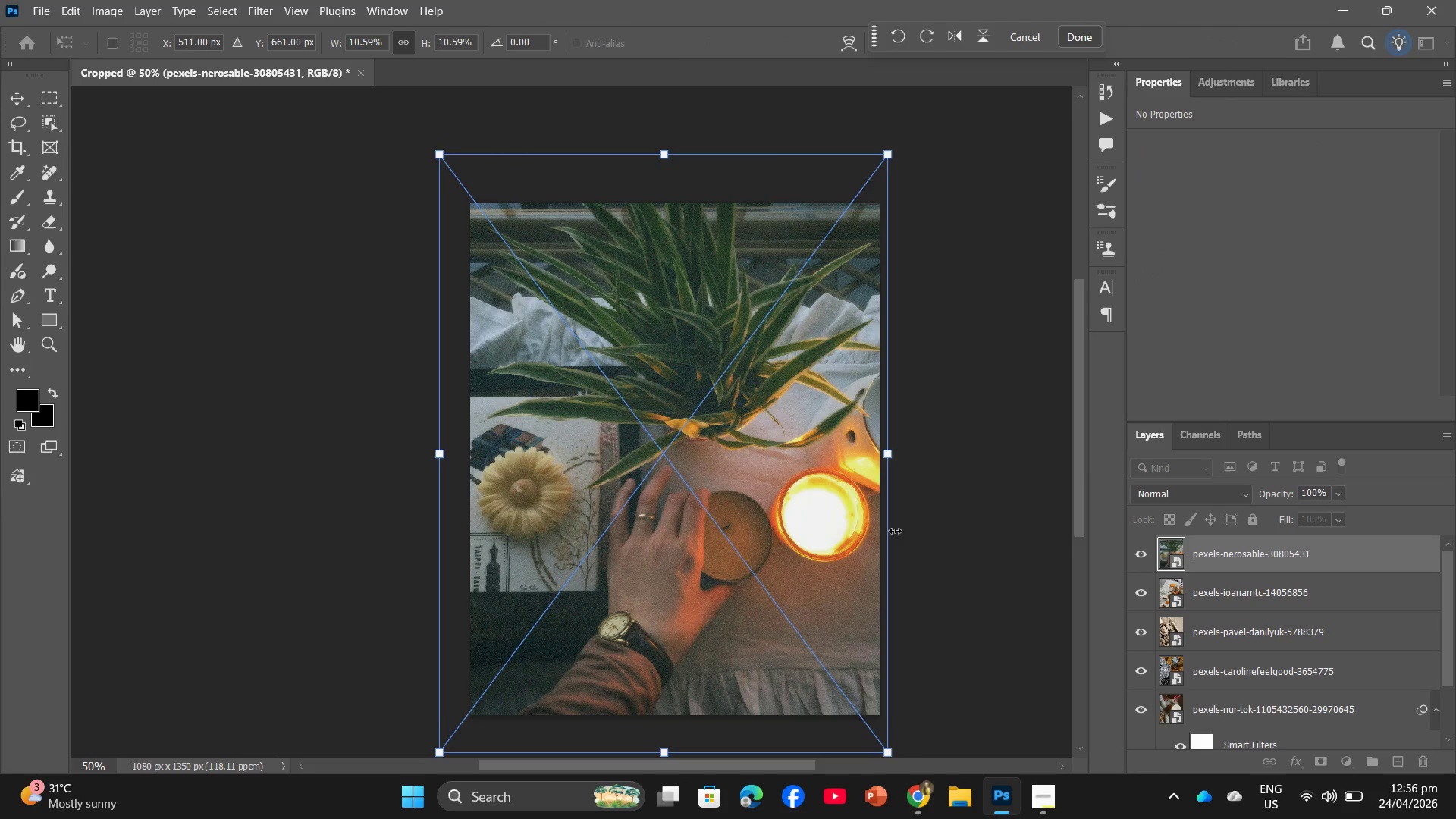 
key(ArrowUp)
 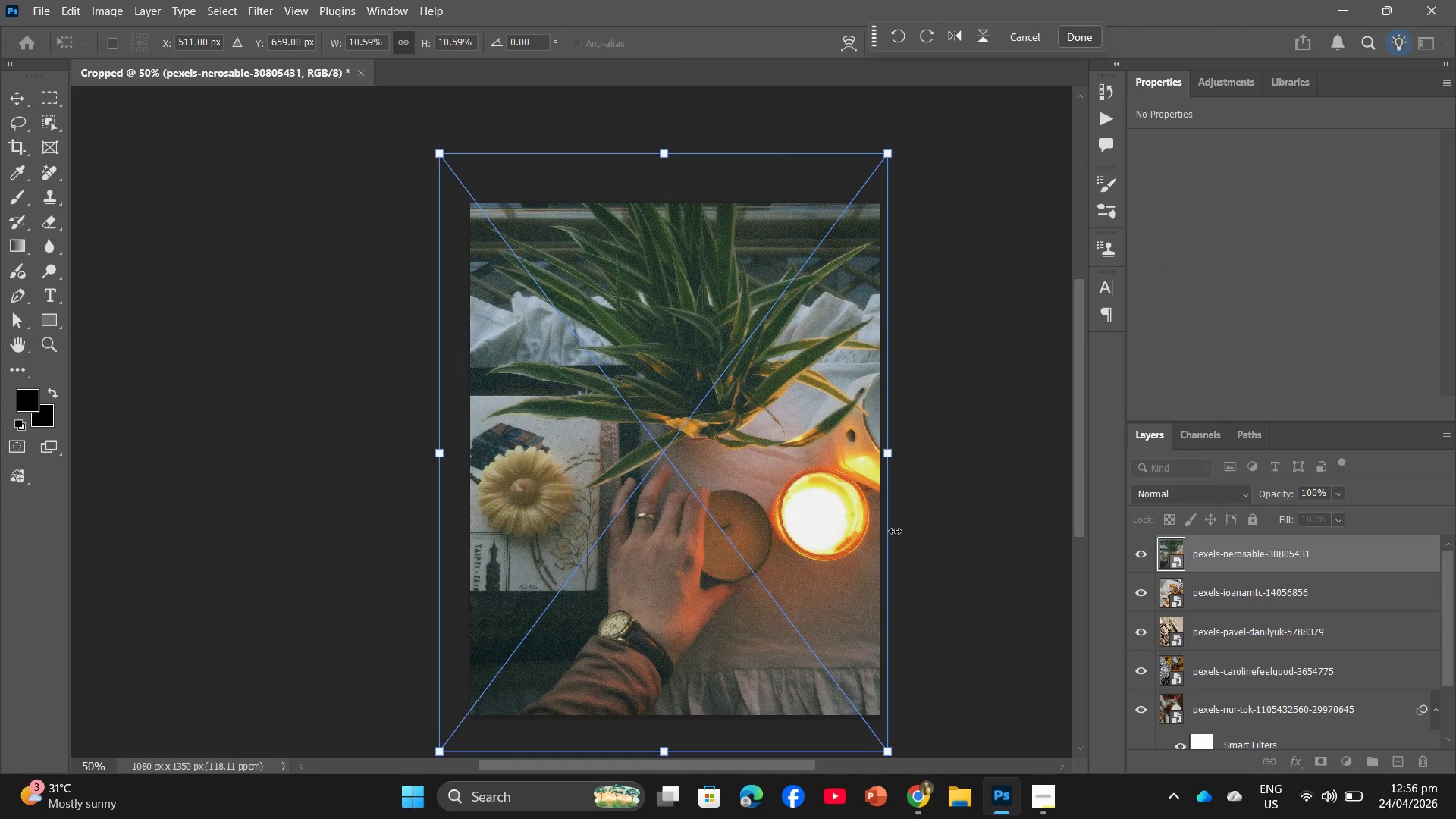 
key(ArrowUp)
 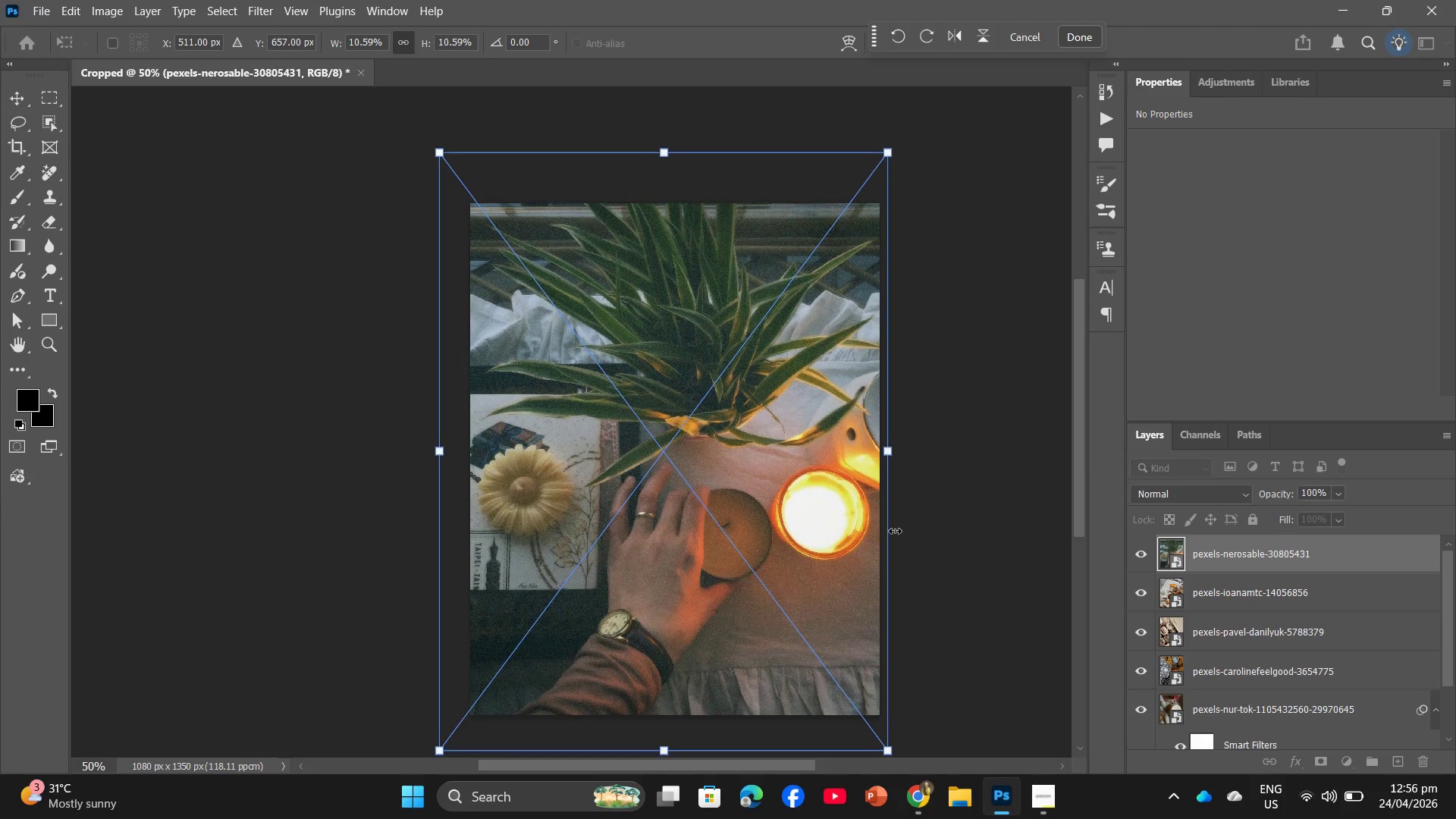 
key(ArrowUp)
 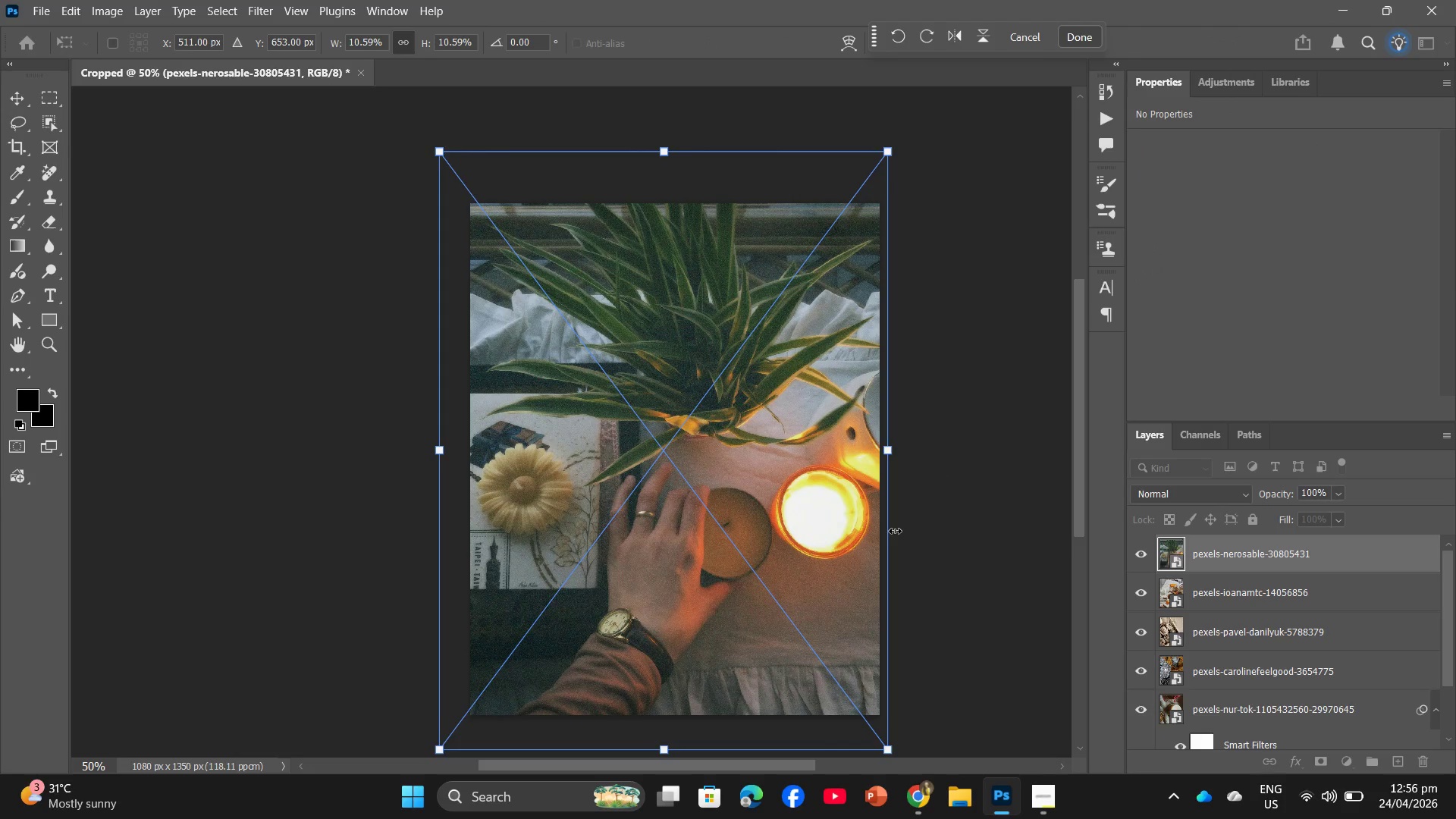 
key(ArrowUp)
 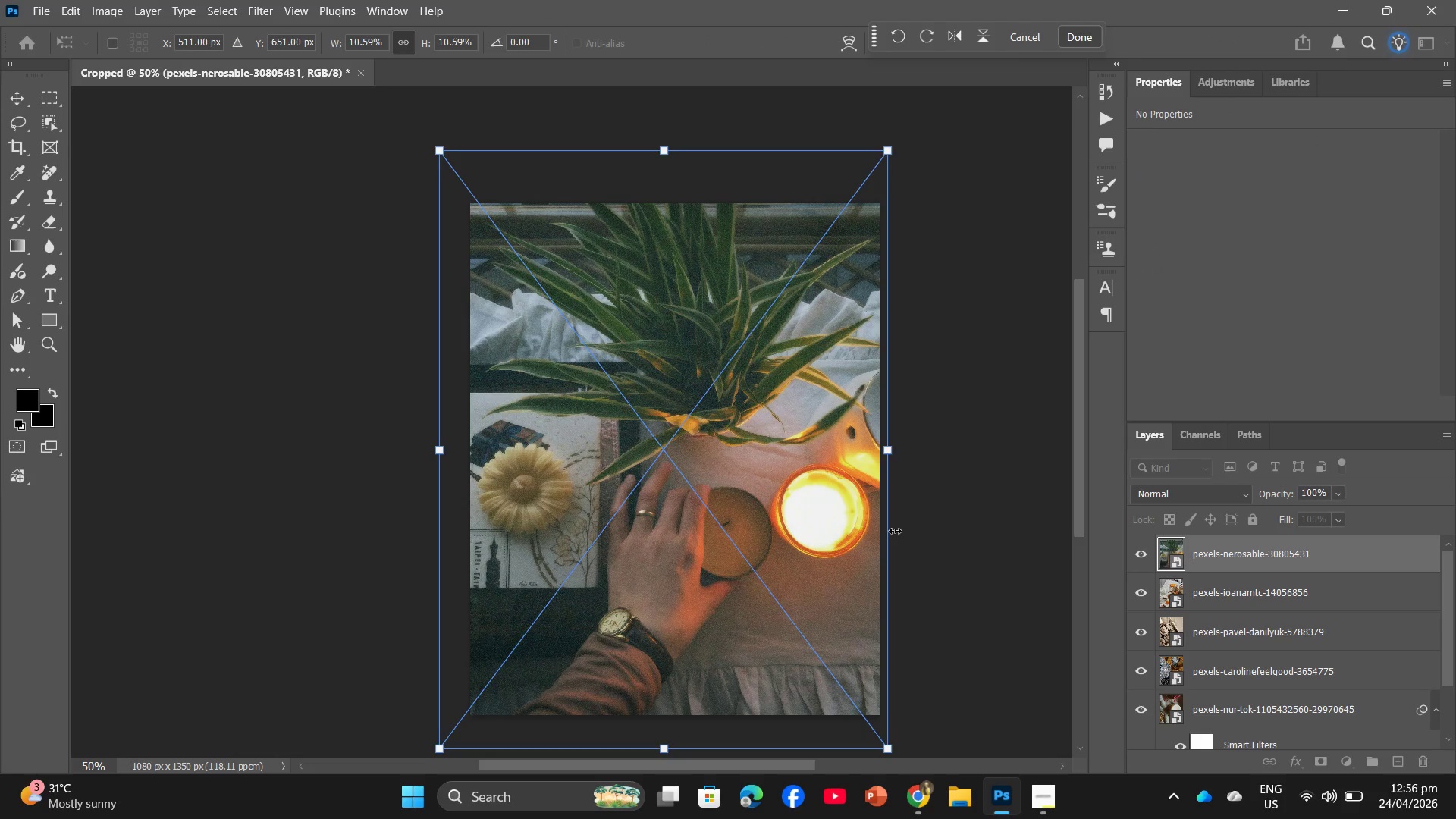 
key(ArrowUp)
 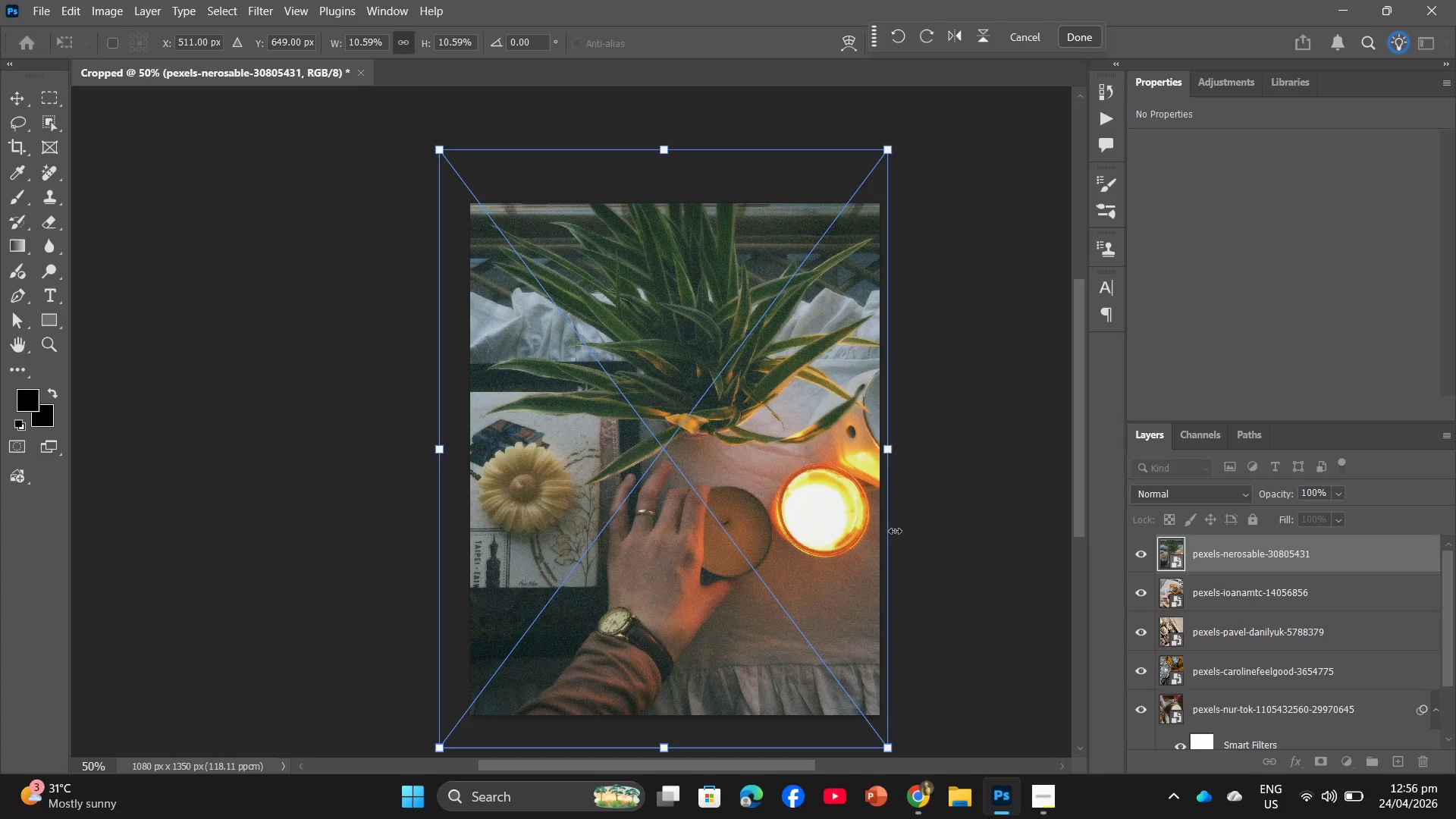 
key(ArrowUp)
 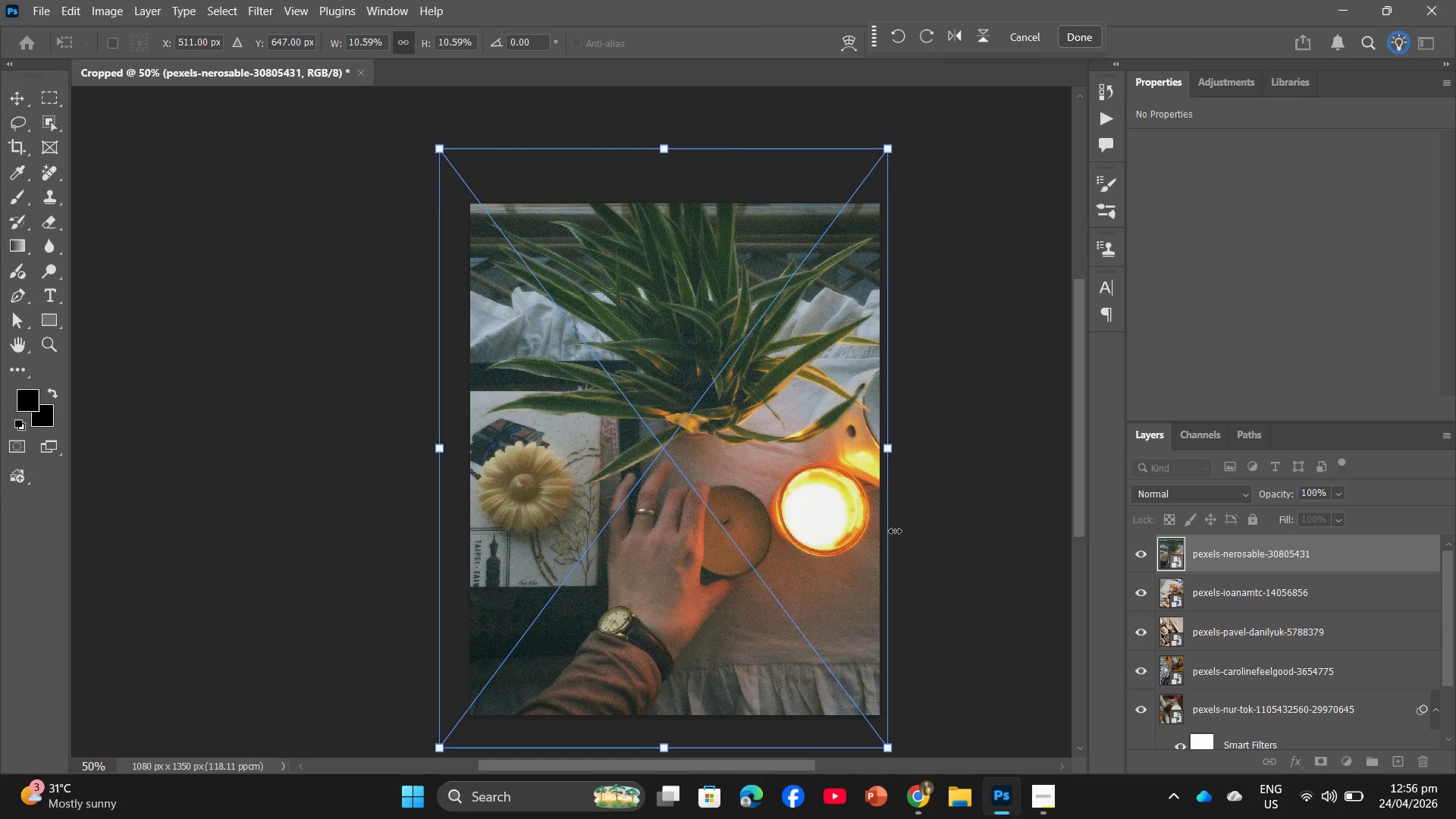 
key(ArrowUp)
 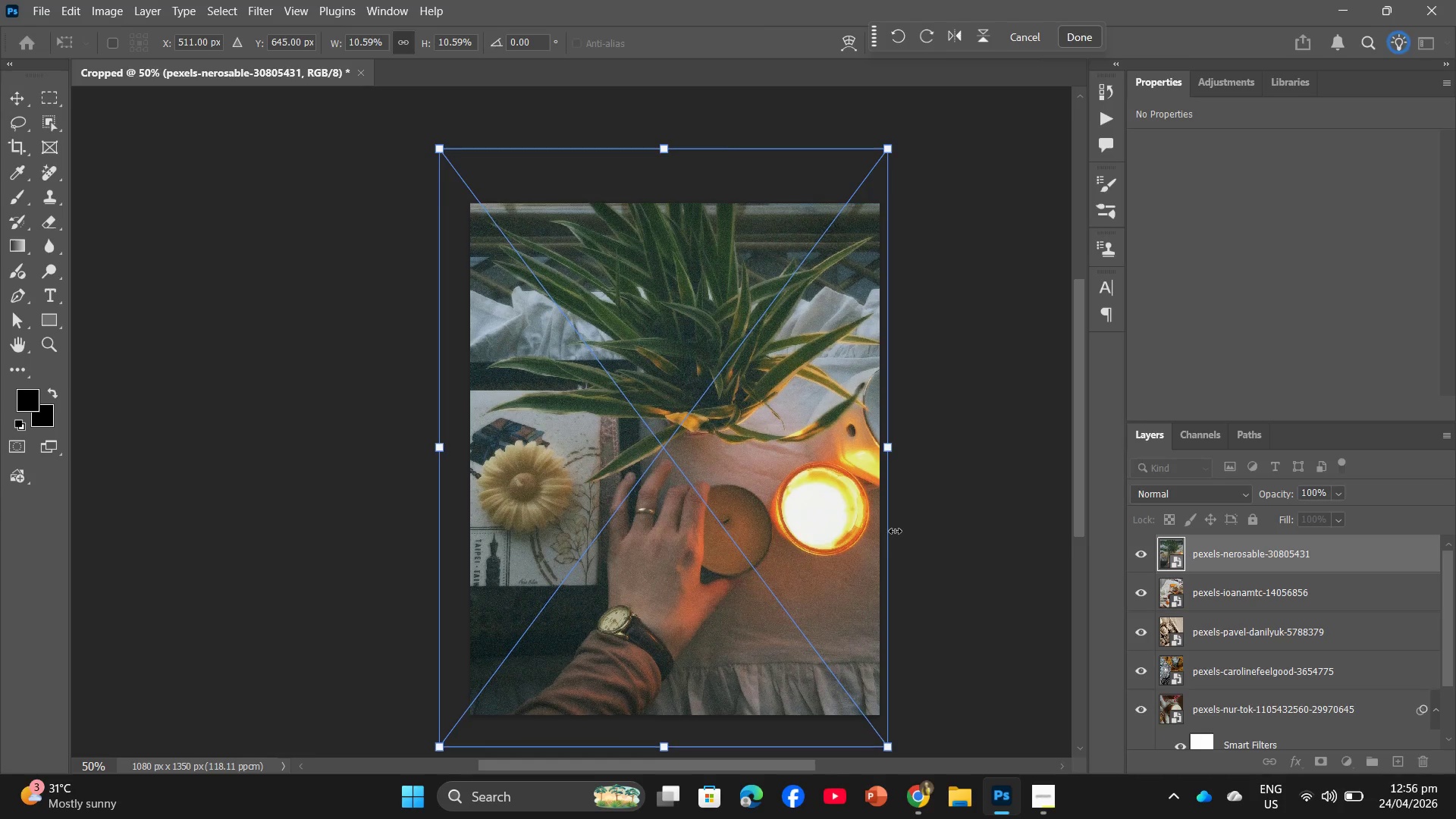 
key(ArrowUp)
 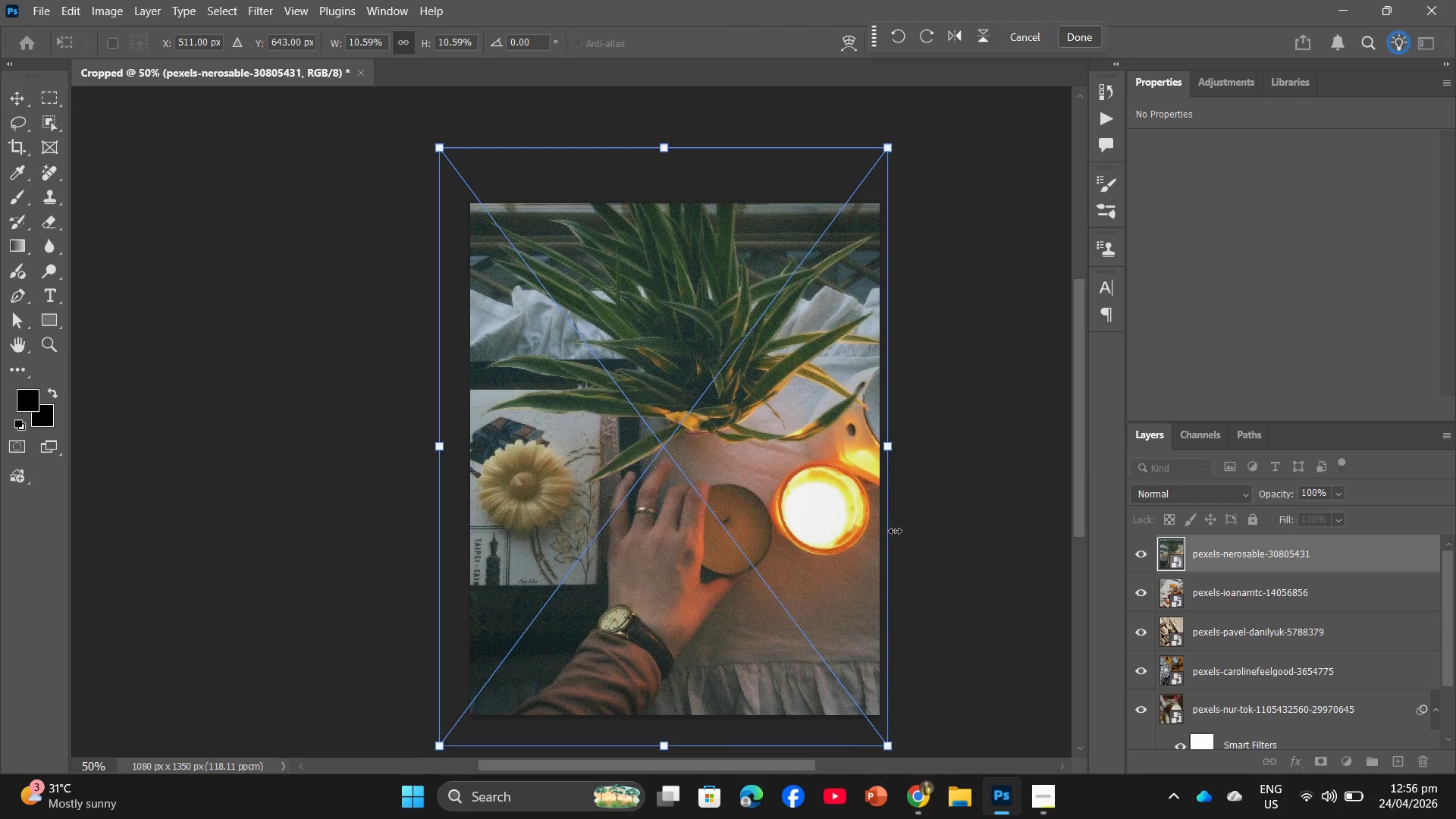 
key(ArrowUp)
 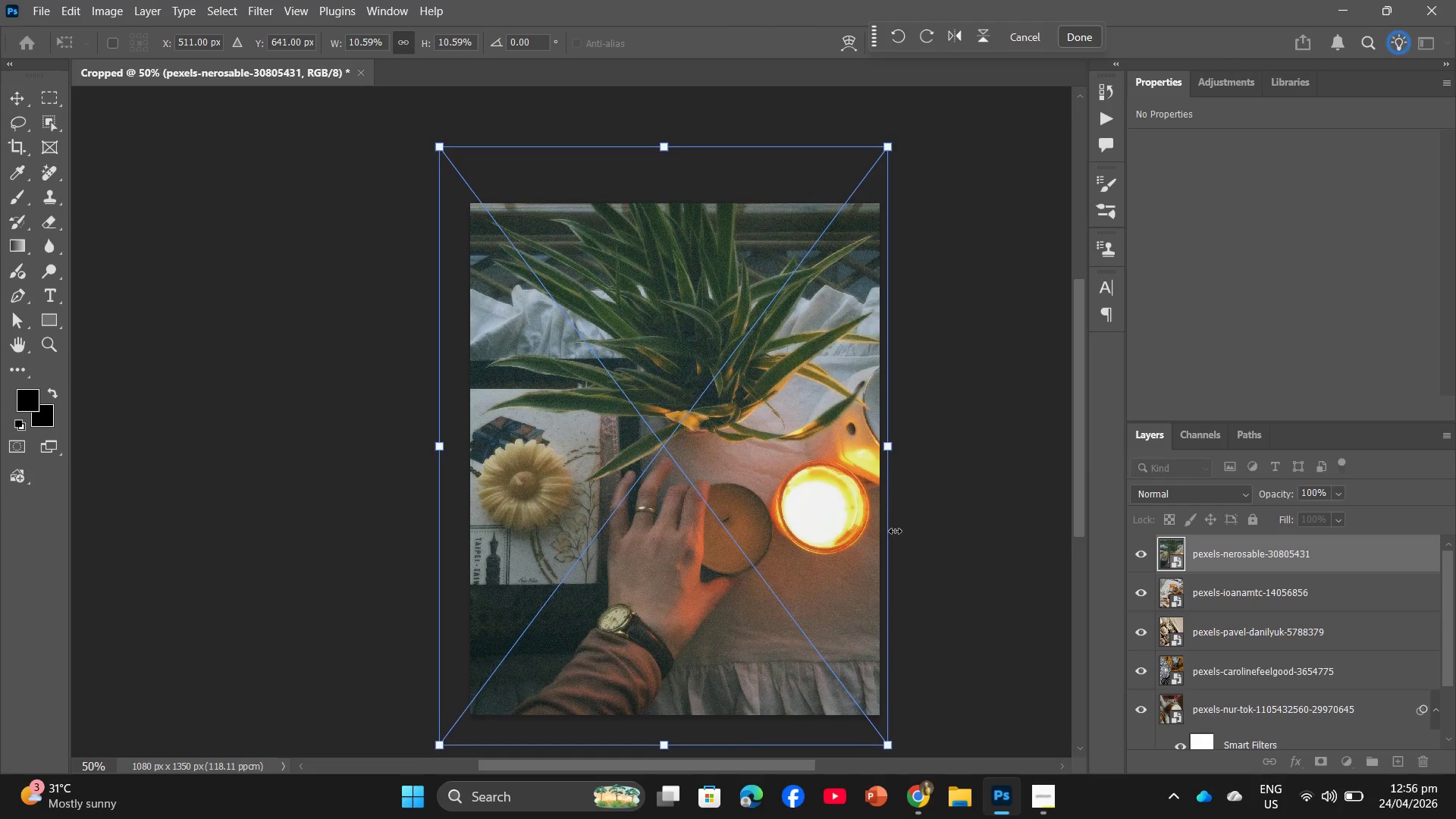 
key(ArrowUp)
 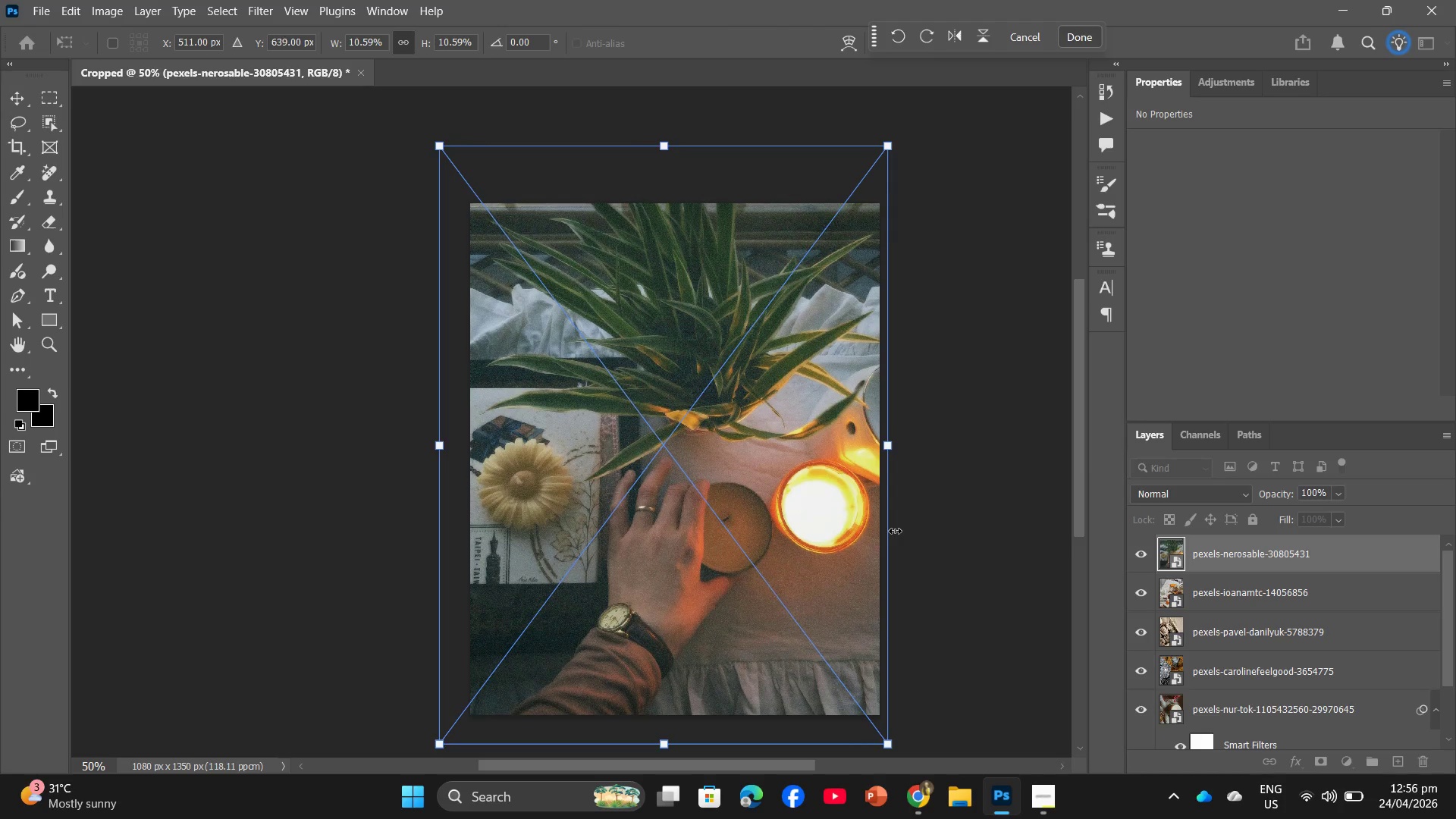 
key(ArrowUp)
 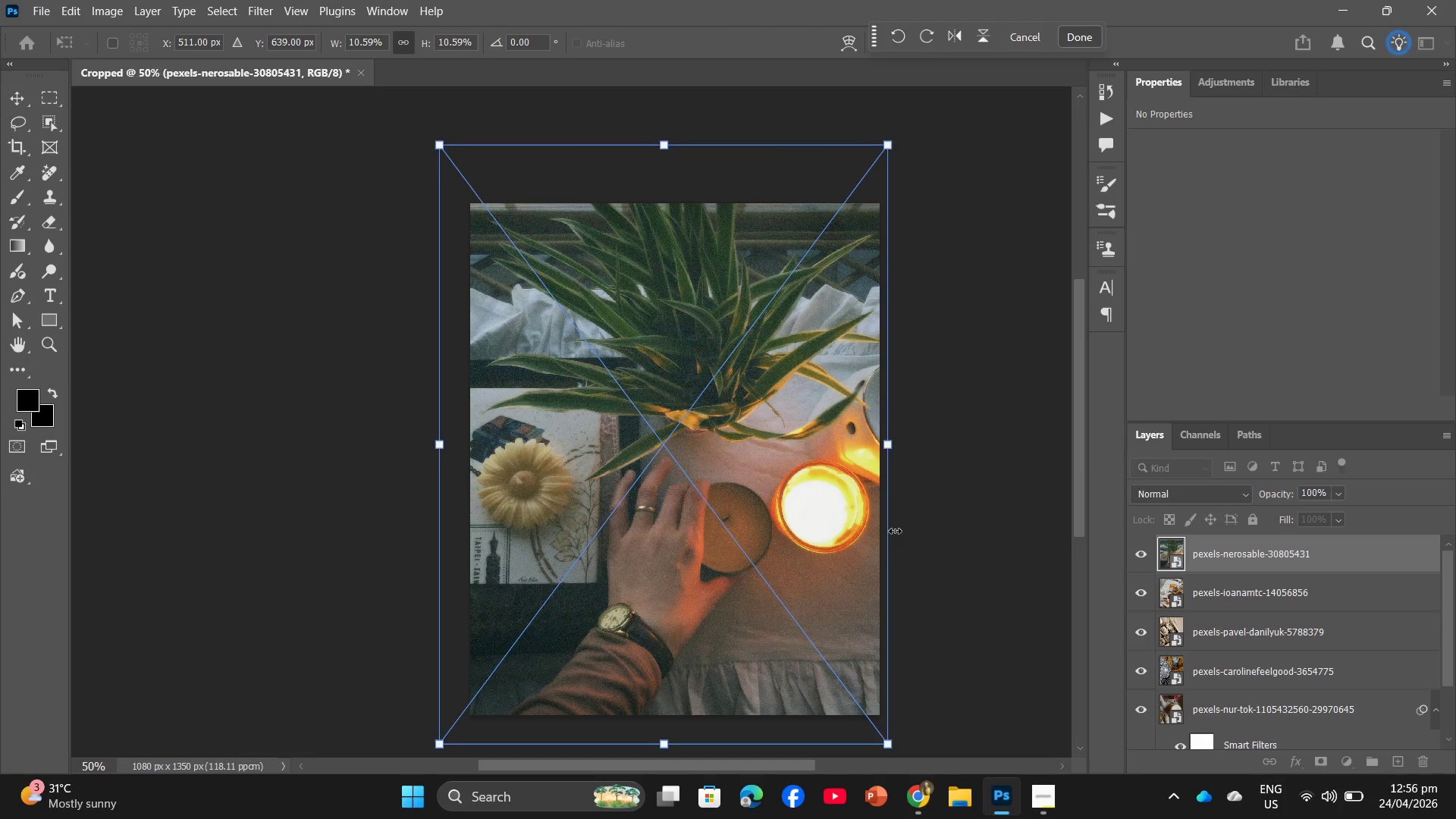 
key(ArrowUp)
 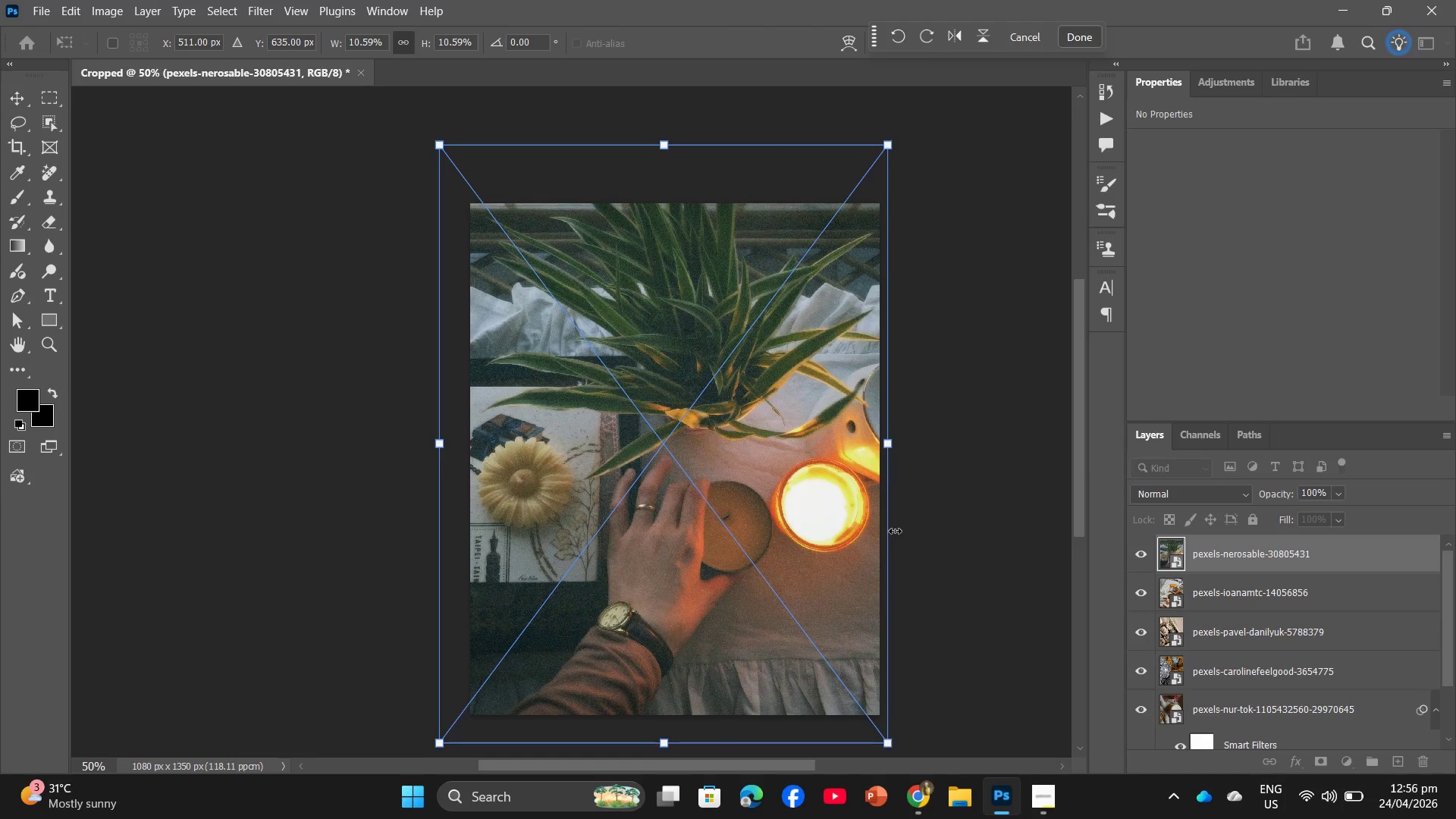 
key(ArrowUp)
 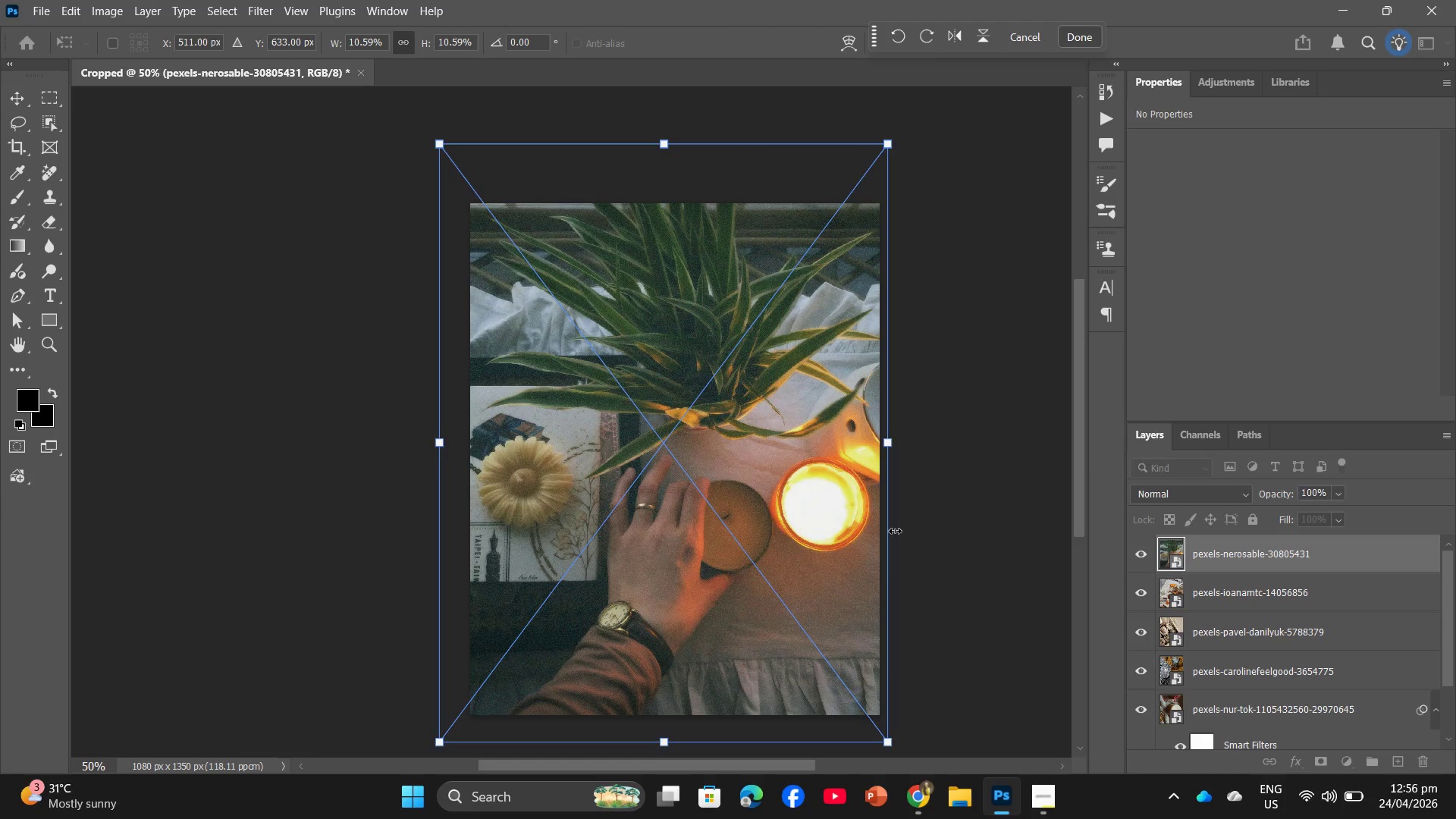 
key(ArrowUp)
 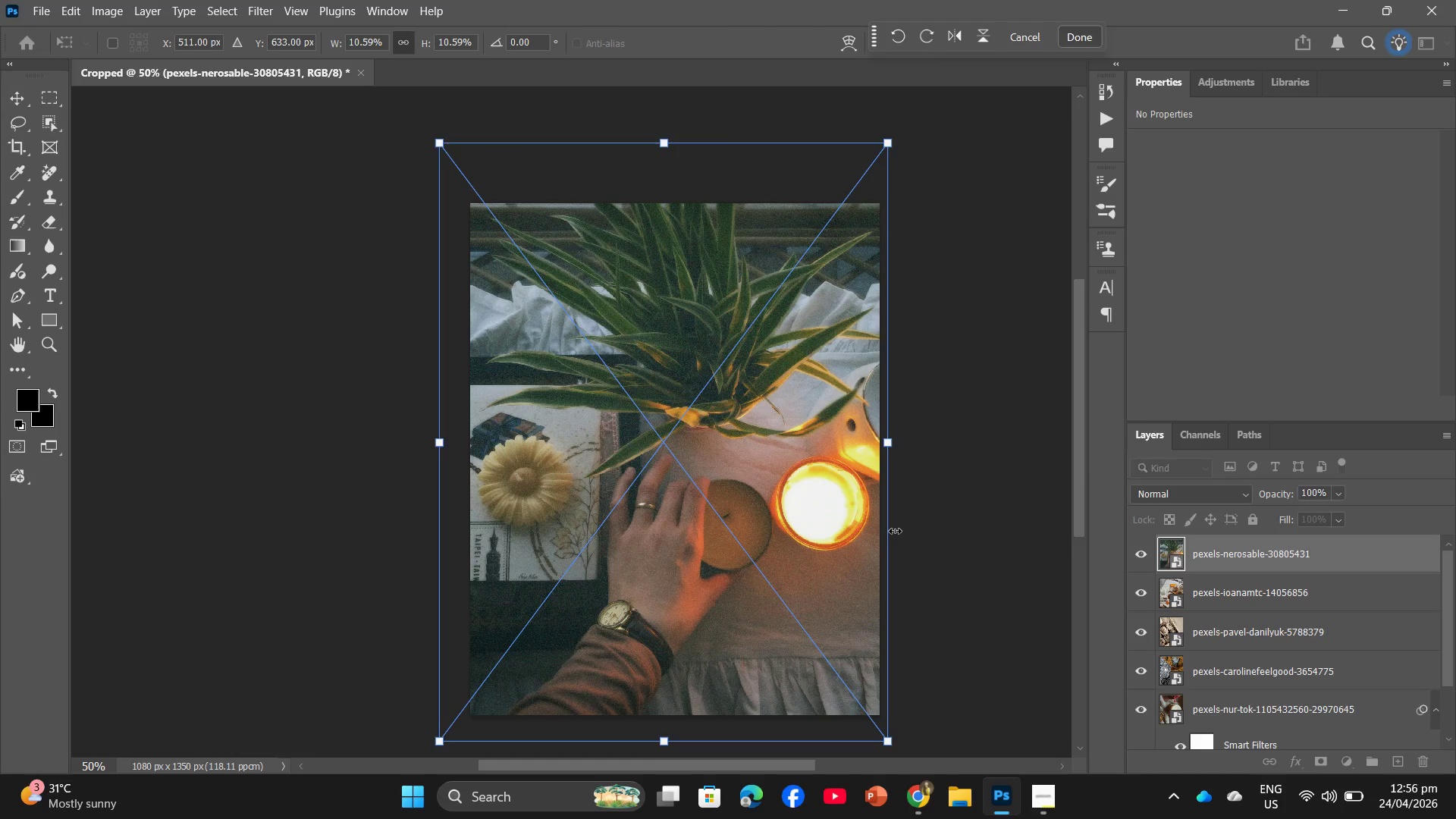 
key(ArrowUp)
 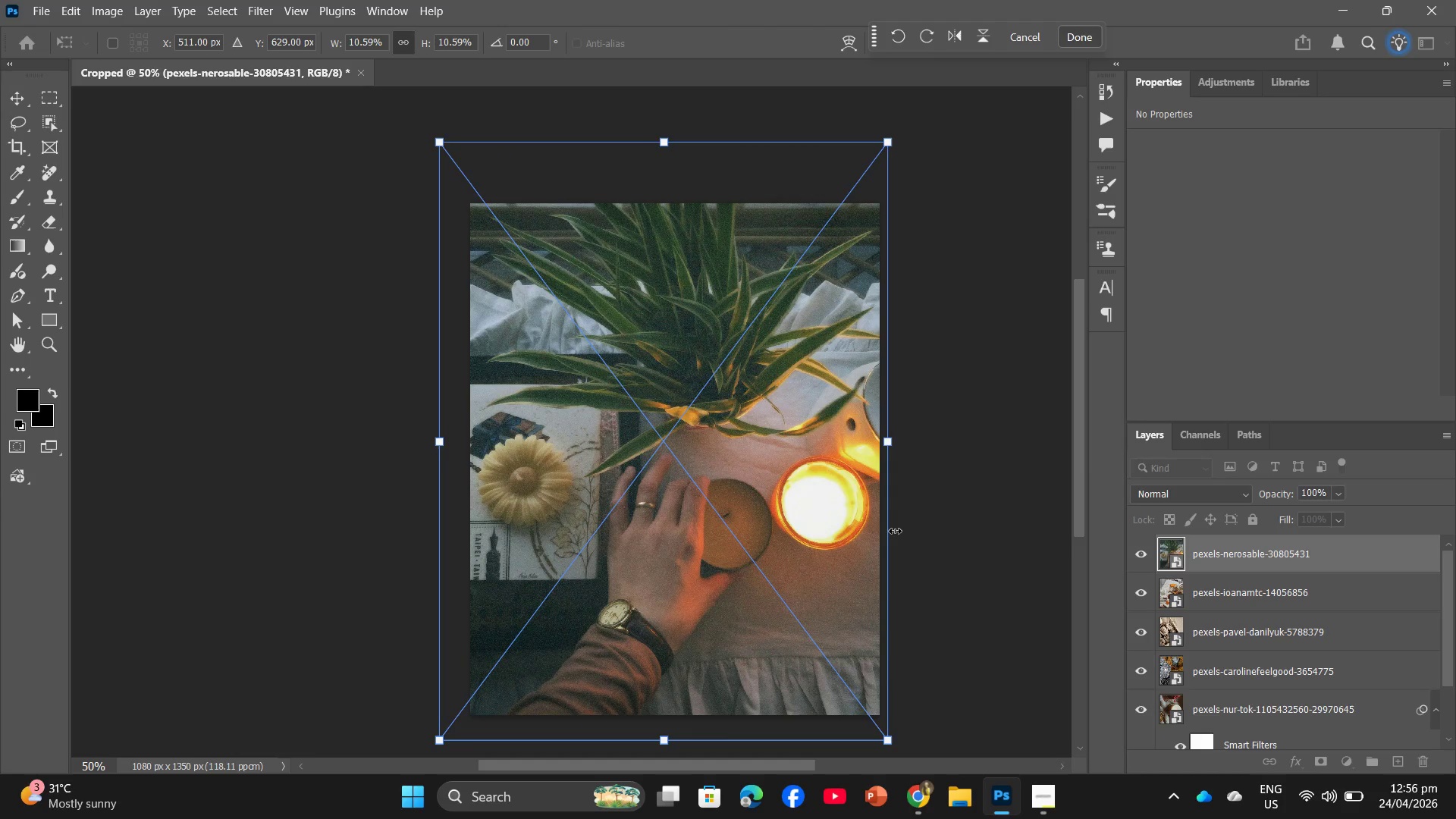 
key(ArrowUp)
 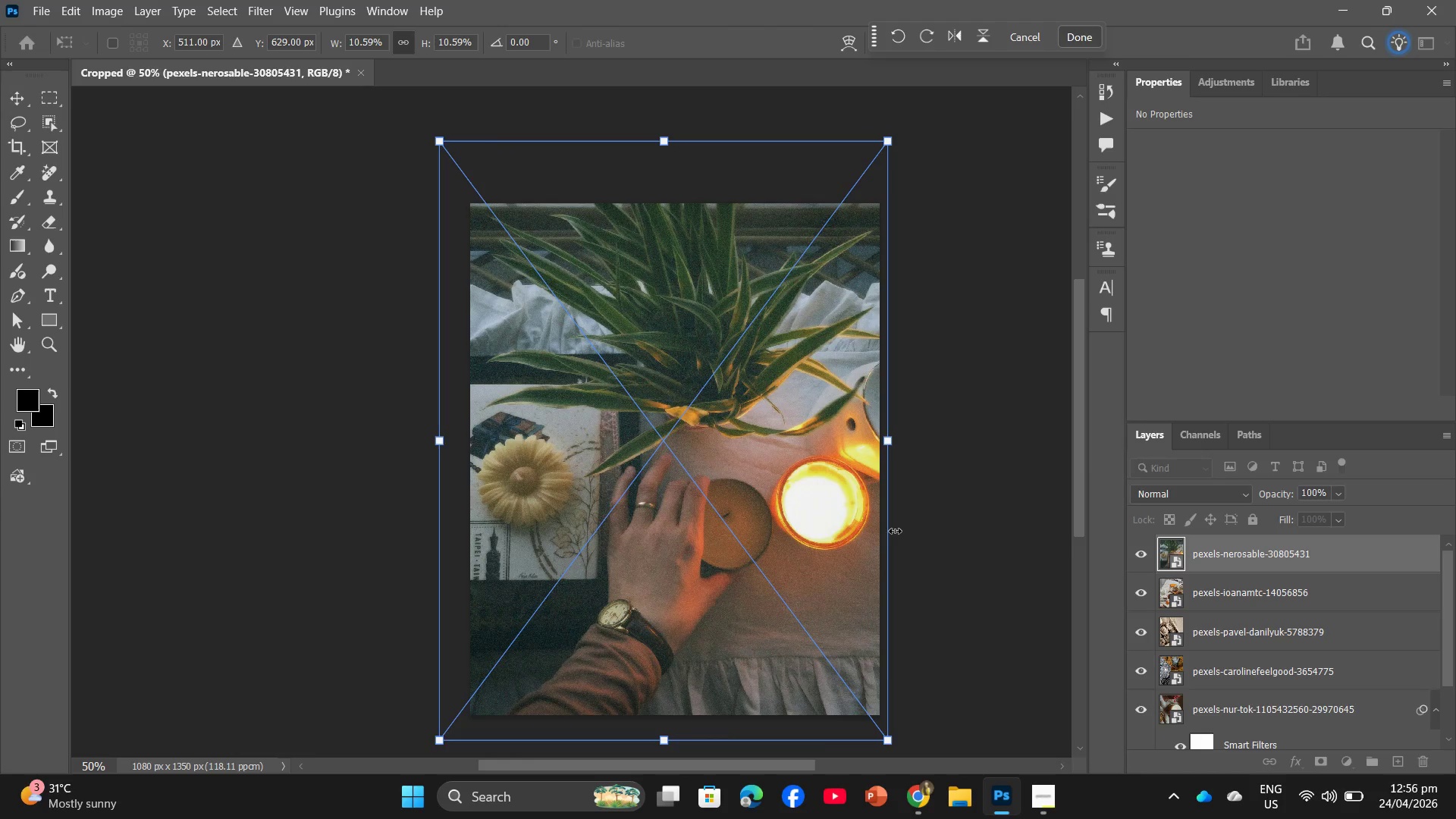 
key(ArrowUp)
 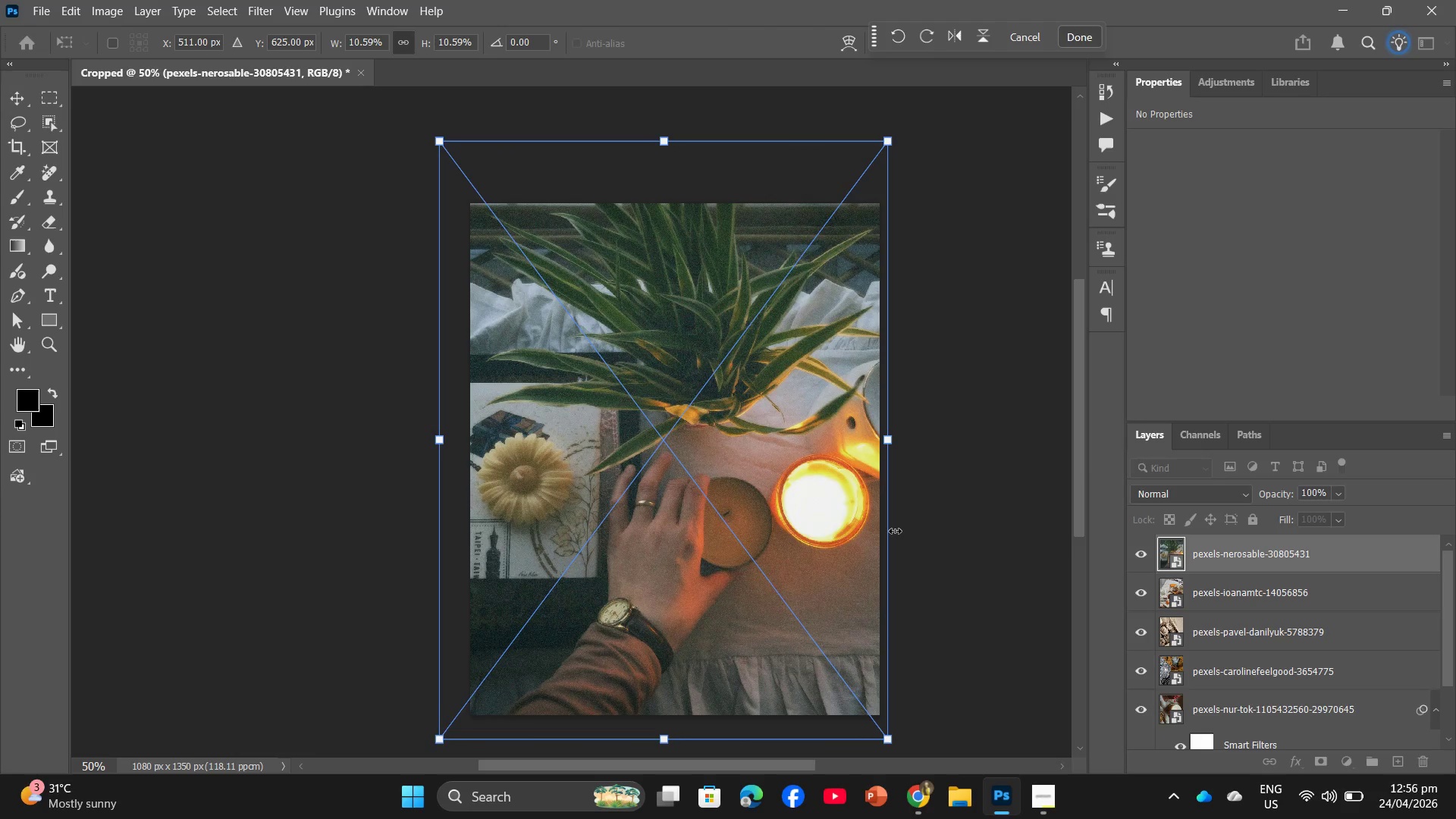 
key(ArrowUp)
 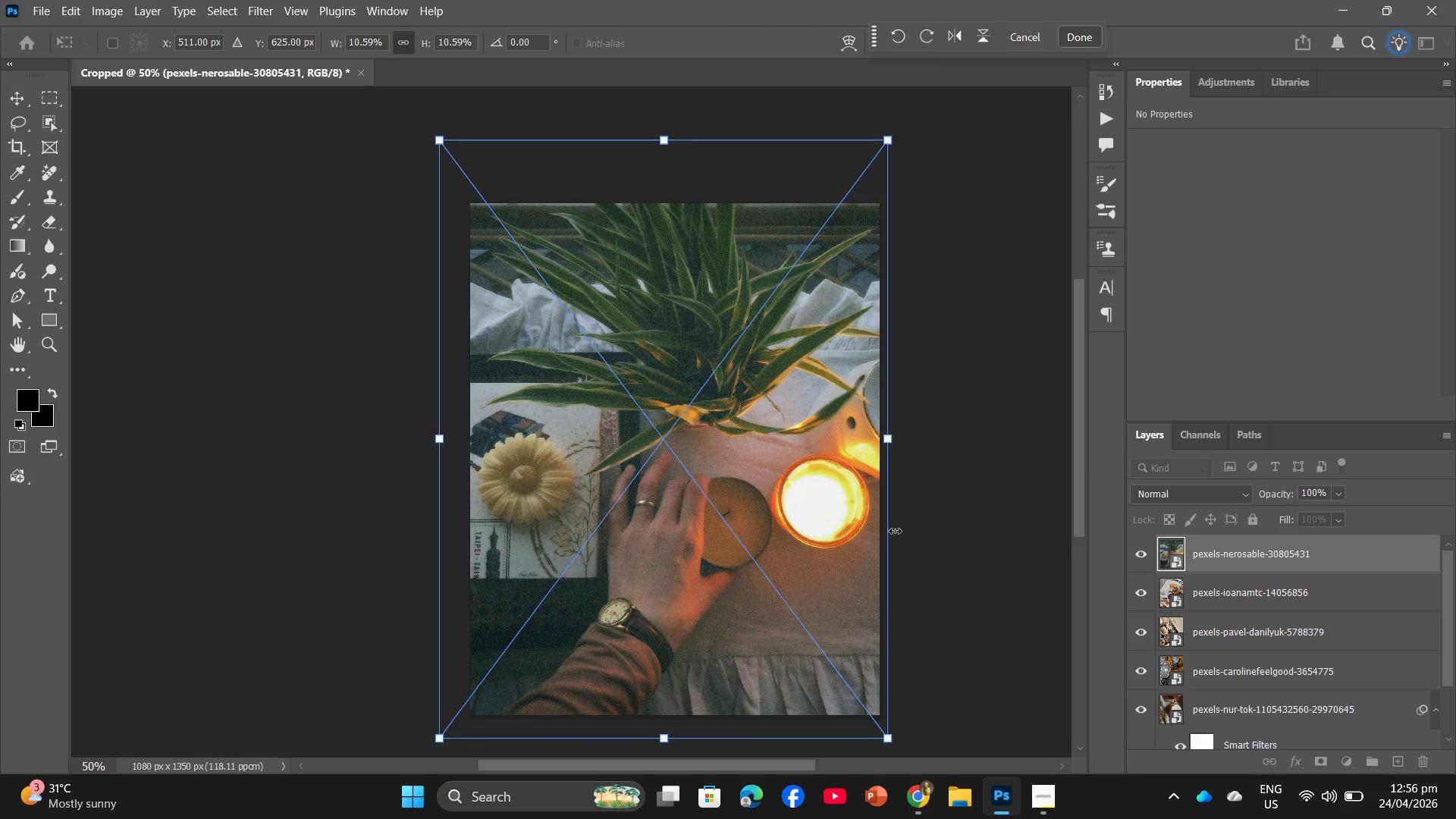 
key(ArrowUp)
 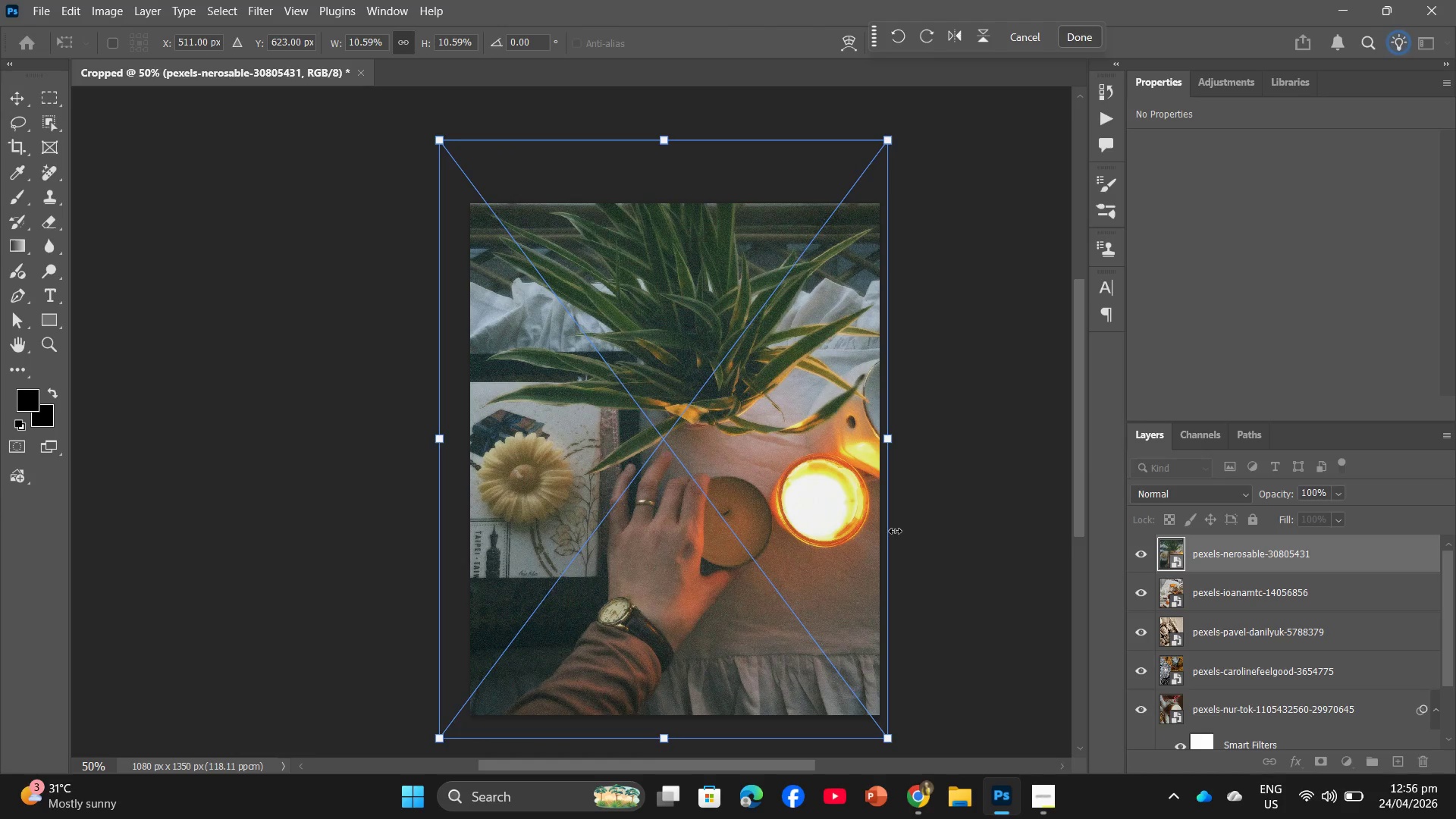 
key(ArrowUp)
 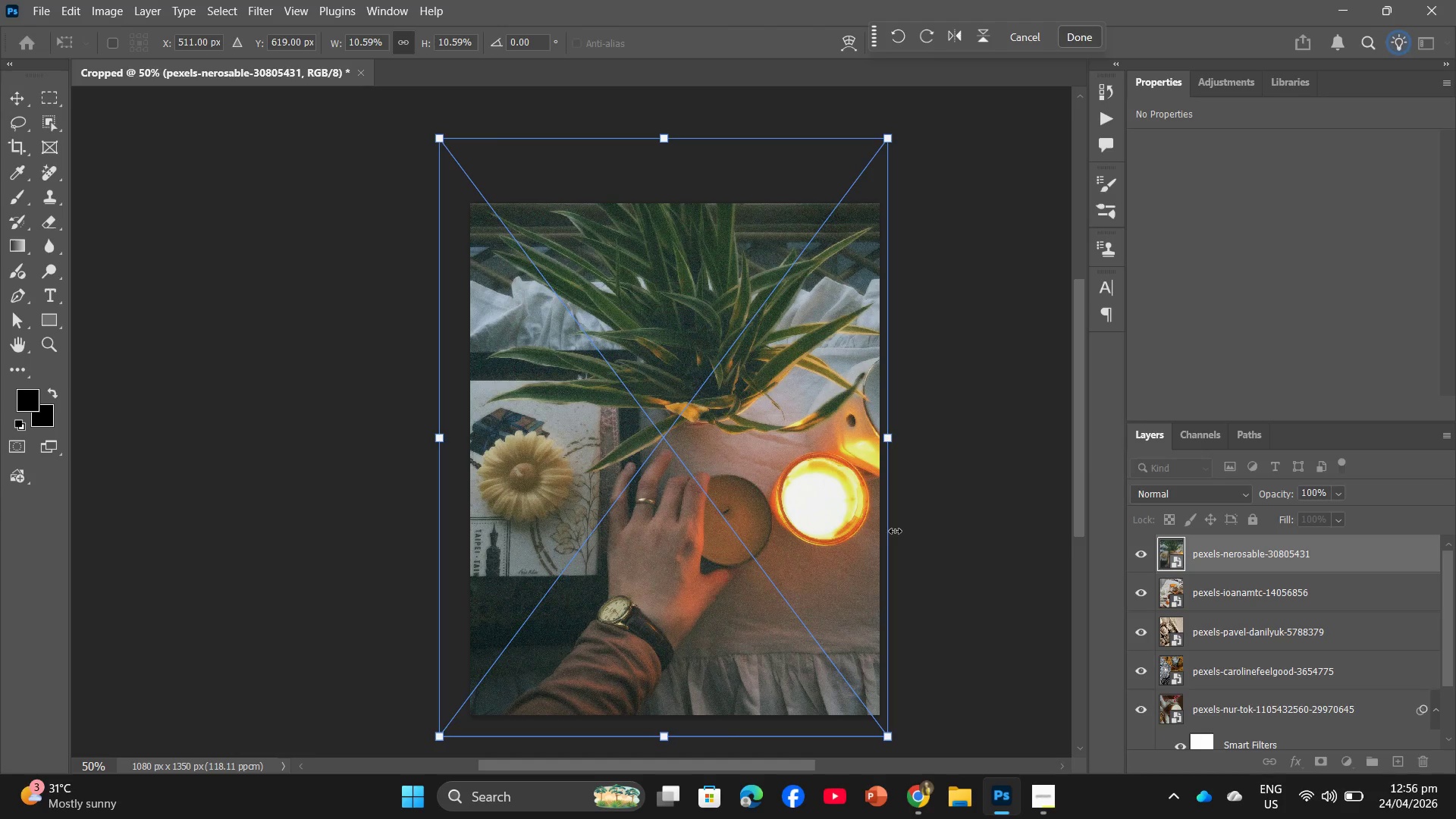 
key(ArrowUp)
 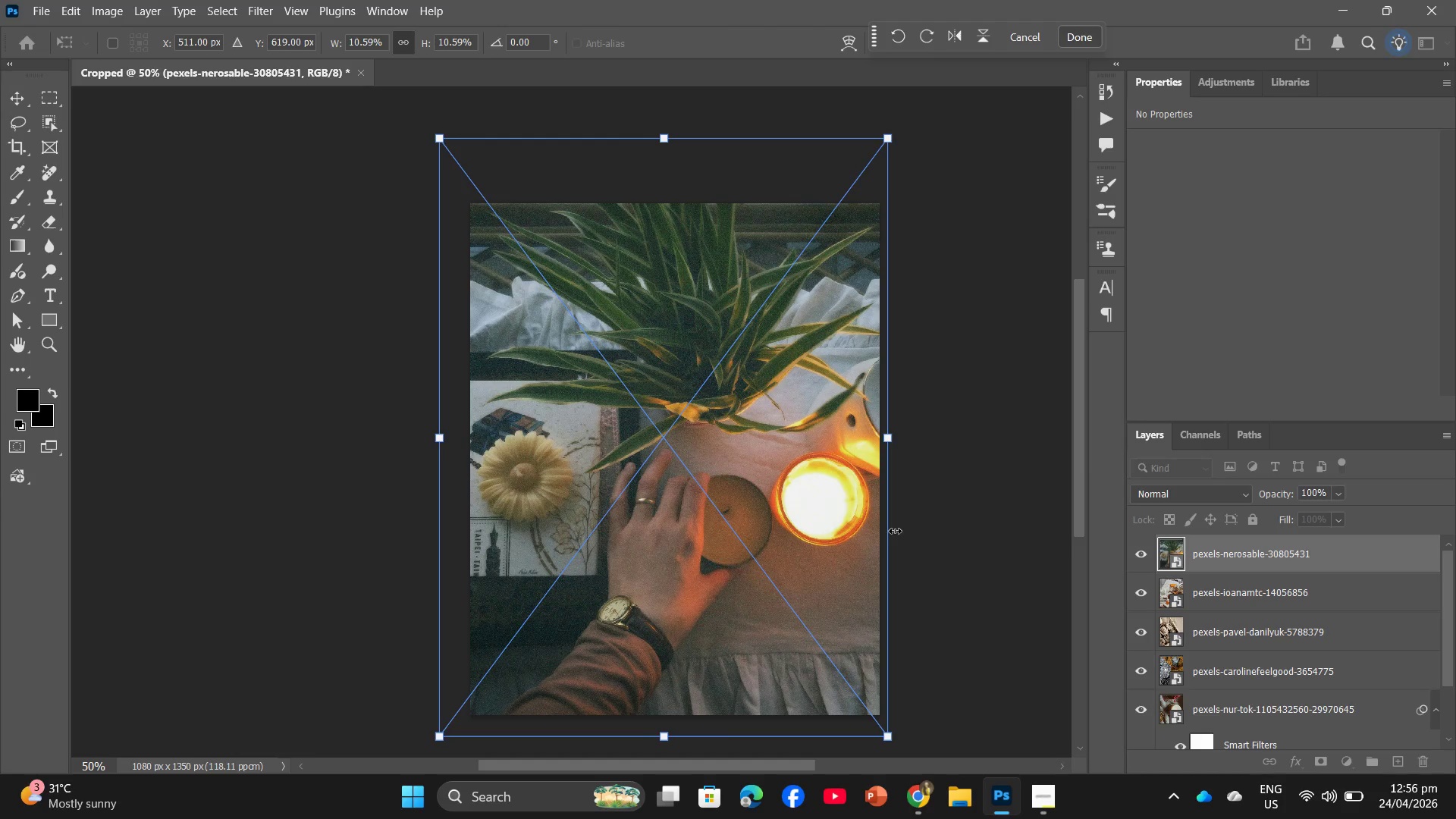 
key(Enter)
 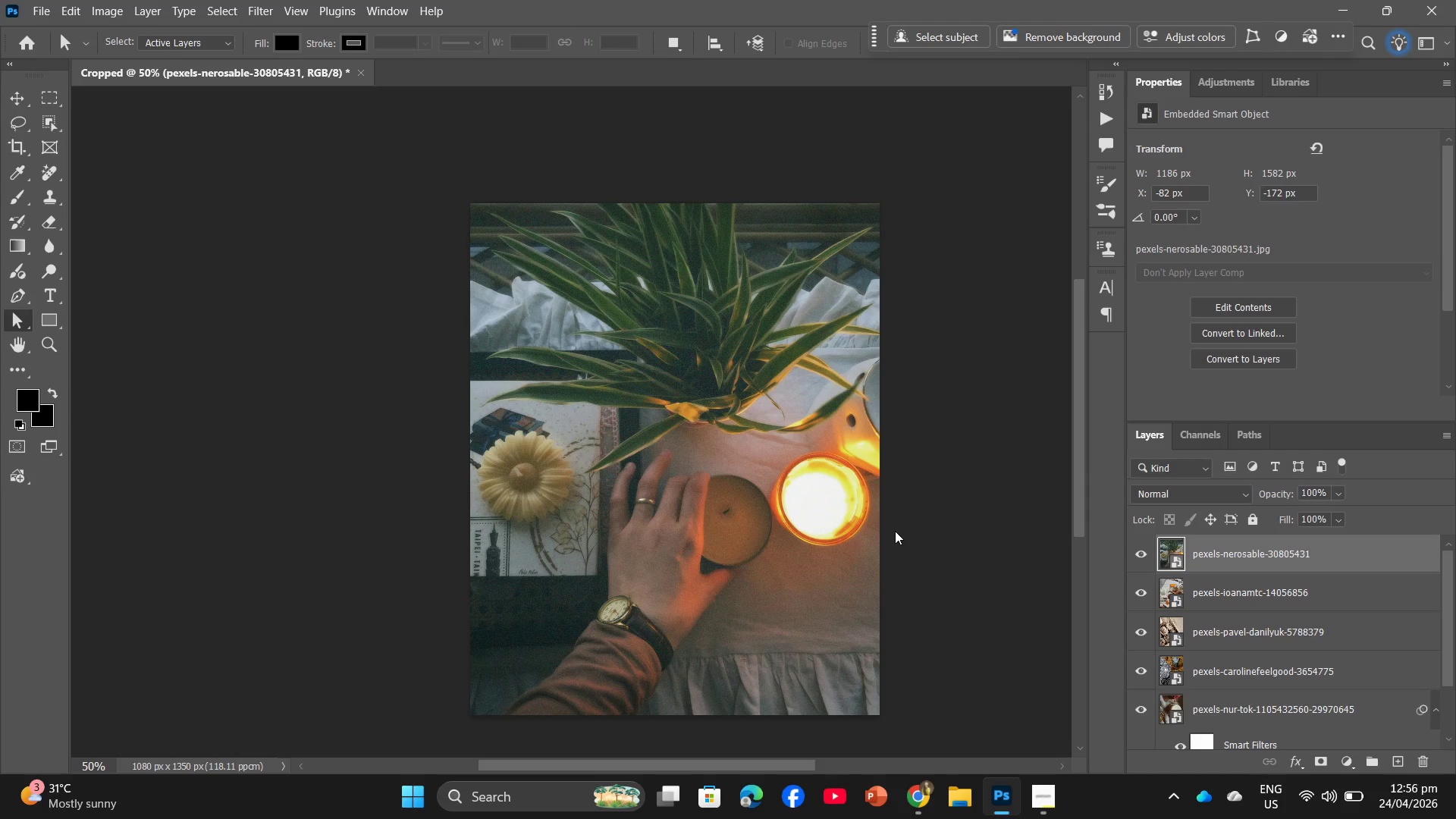 
wait(9.58)
 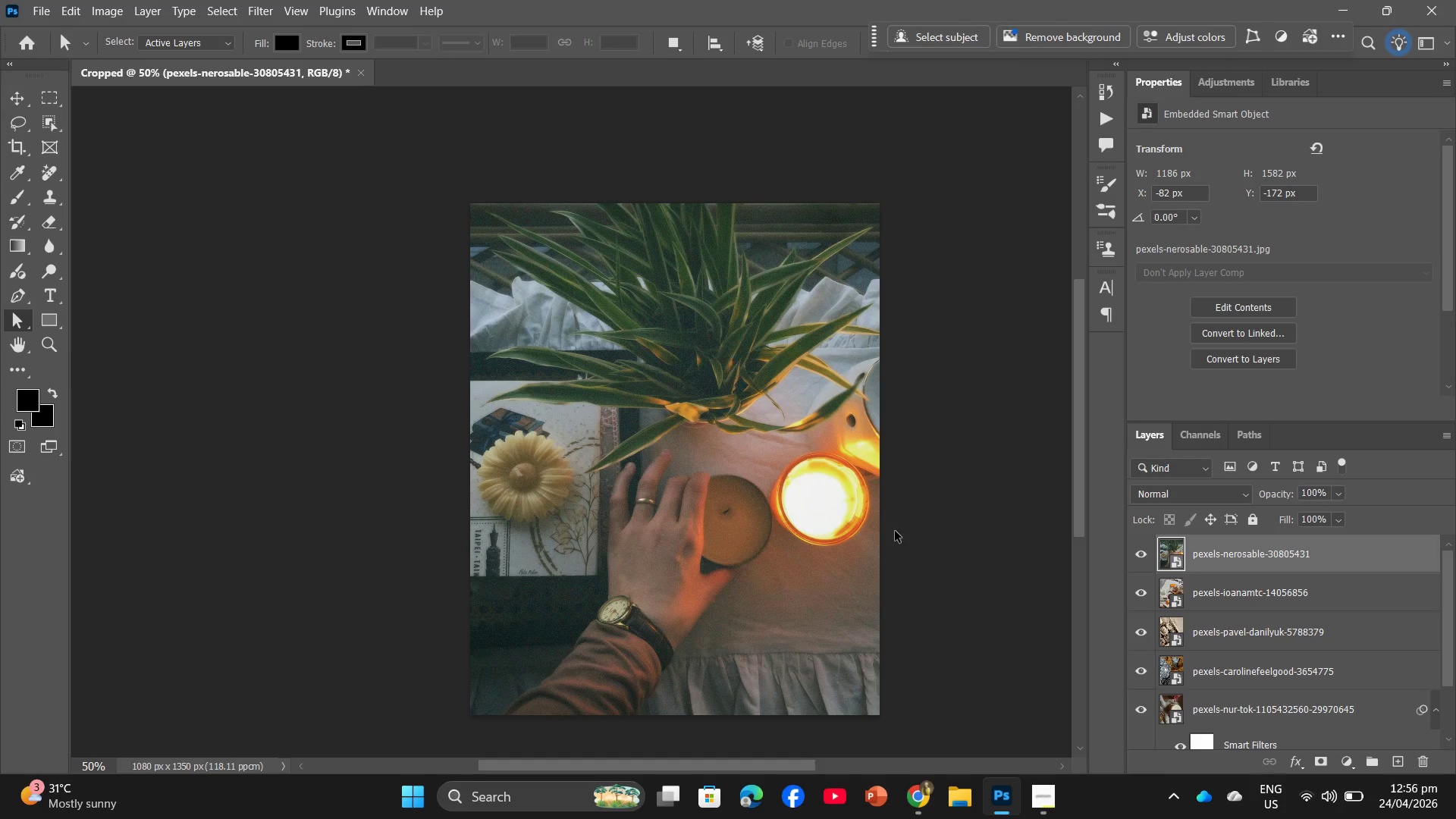 
key(Alt+Control+Shift+W)
 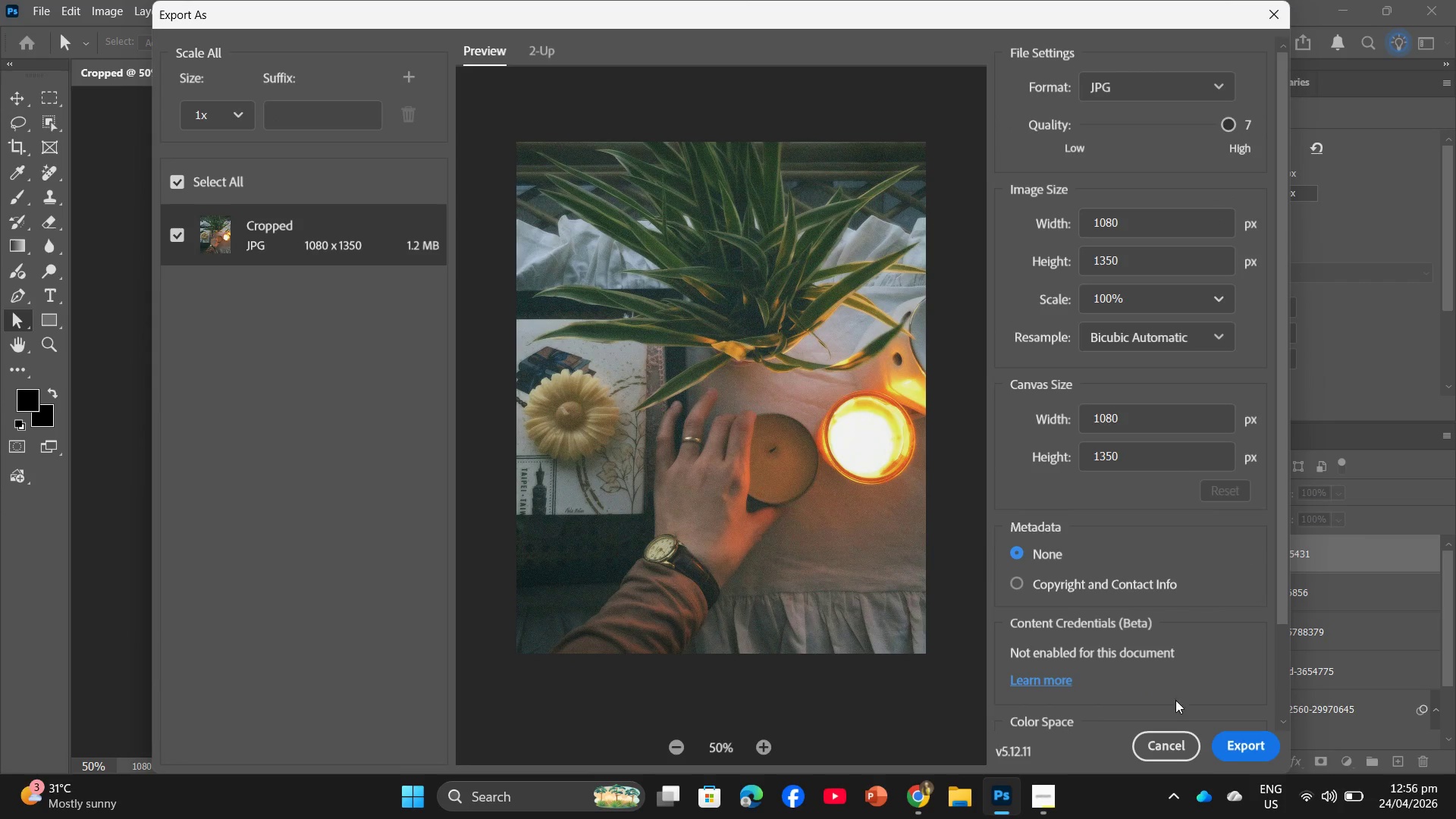 
left_click([1234, 743])
 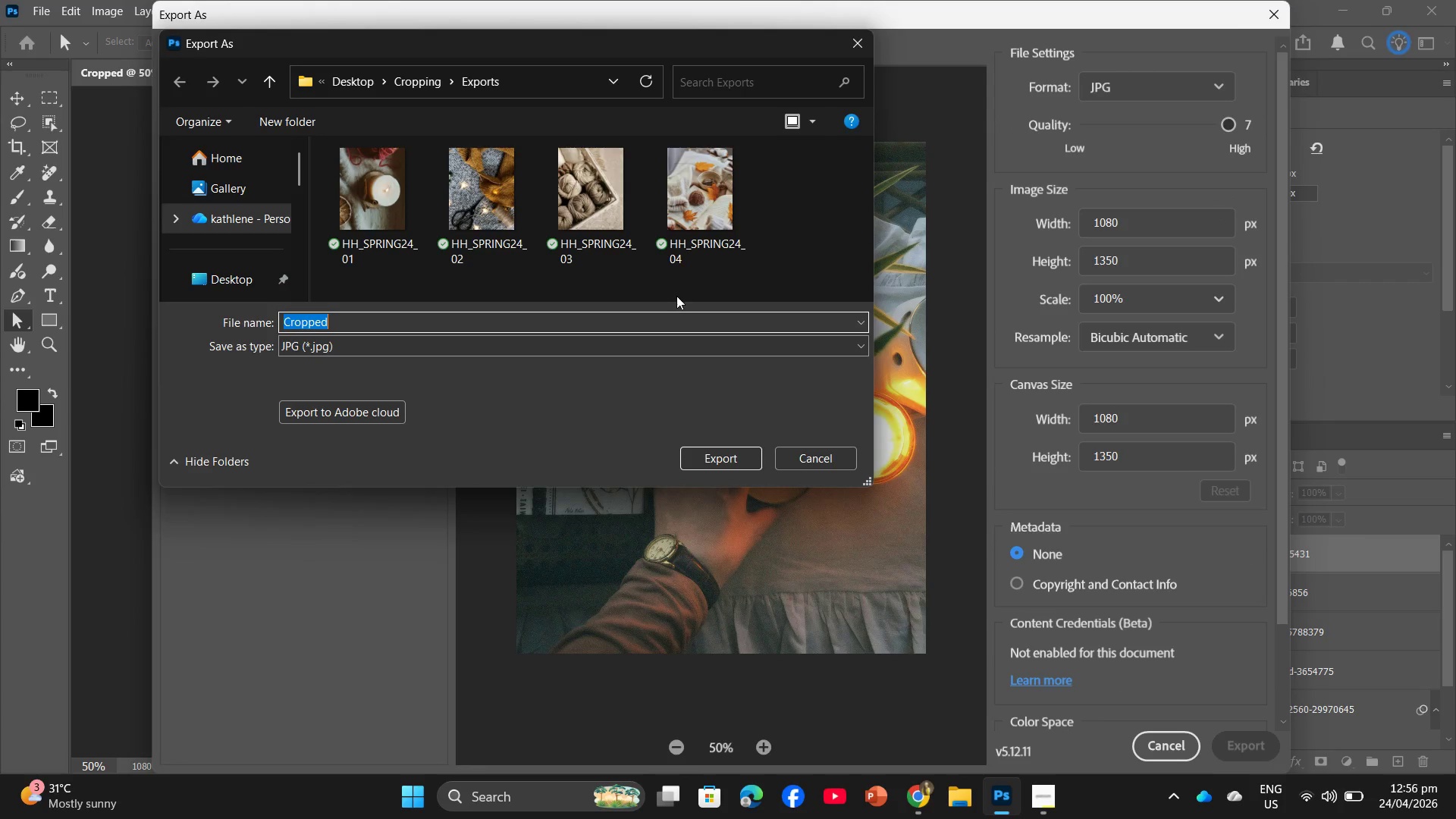 
left_click([692, 240])
 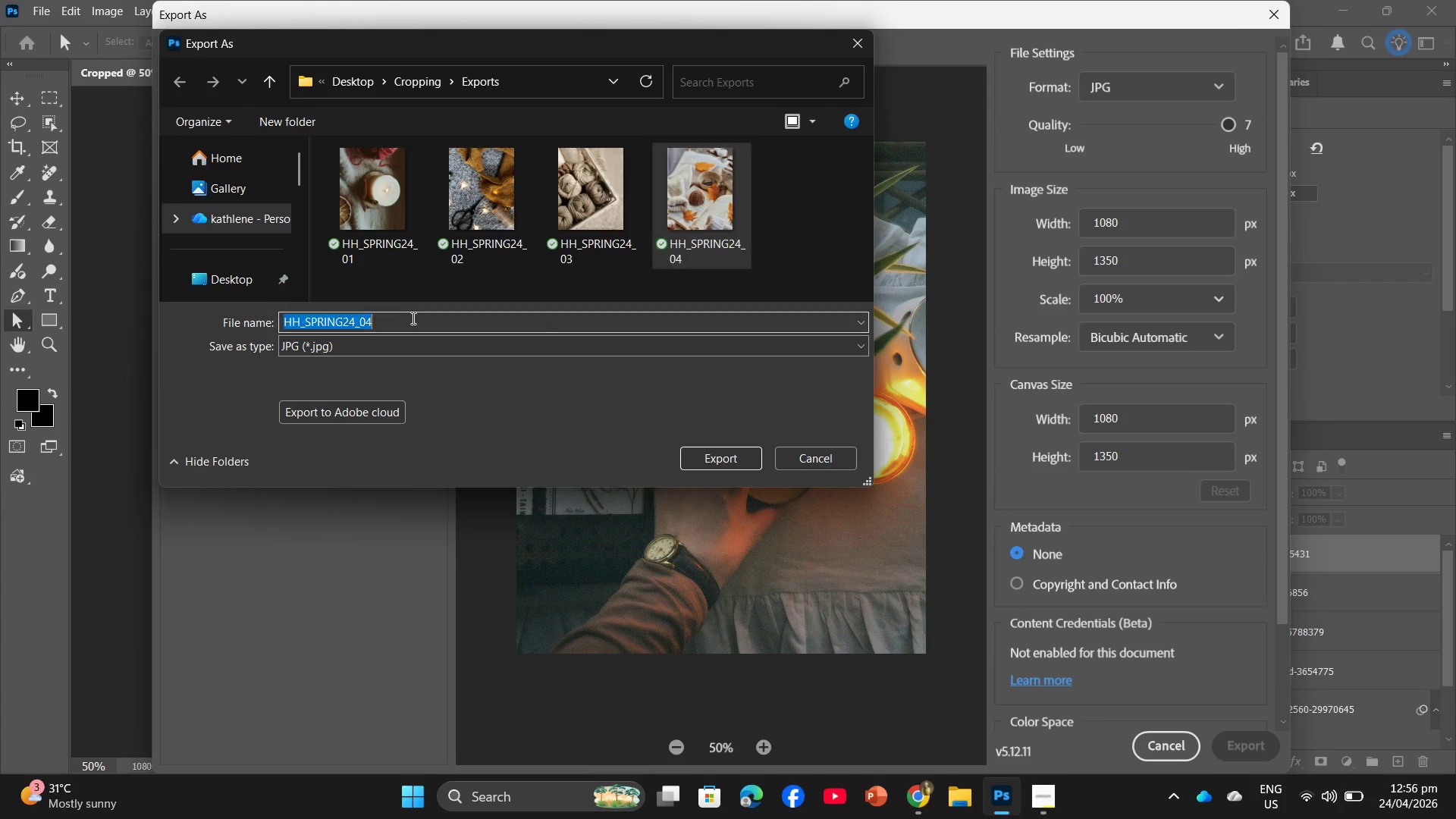 
double_click([412, 318])
 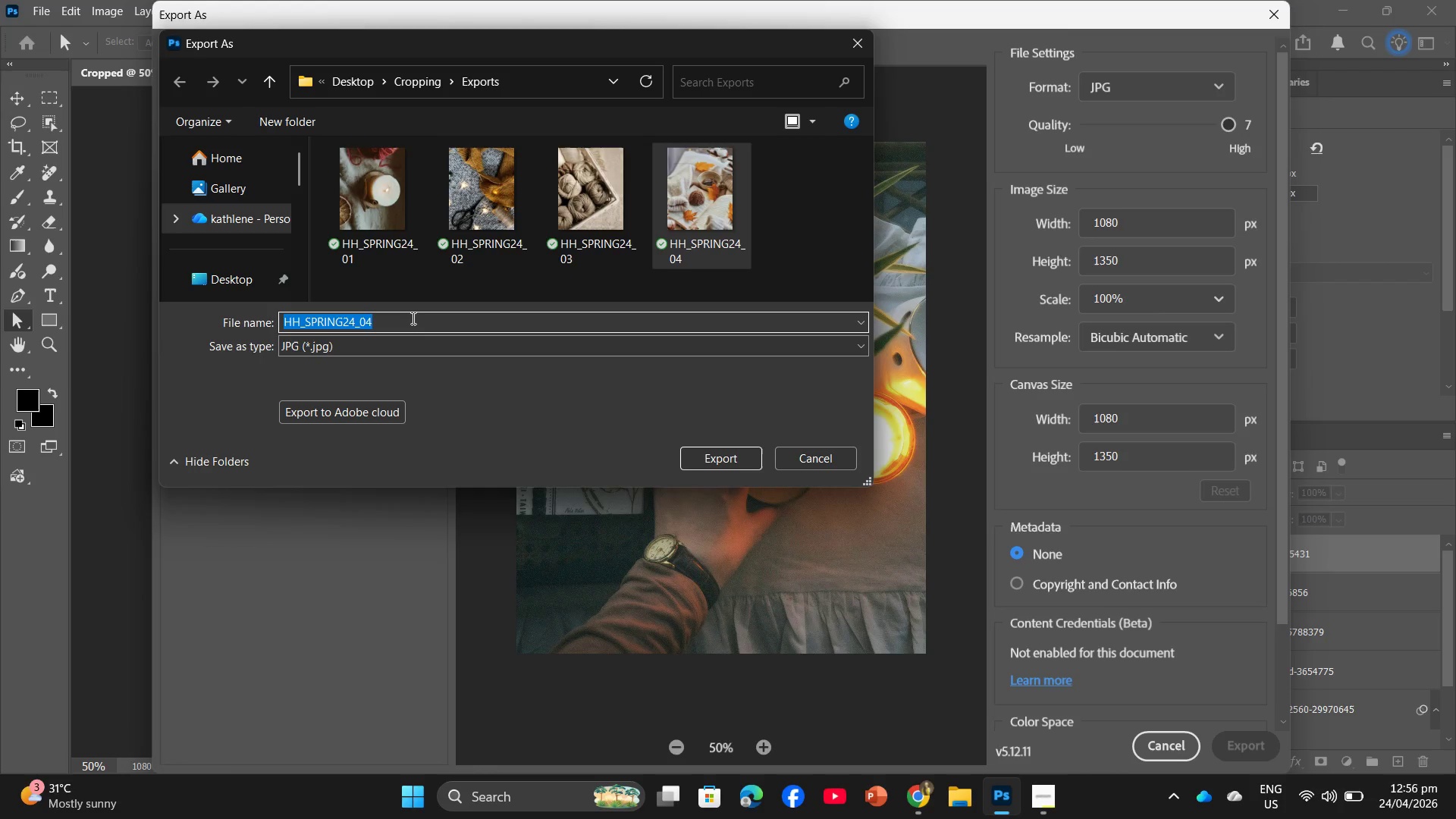 
left_click([415, 320])
 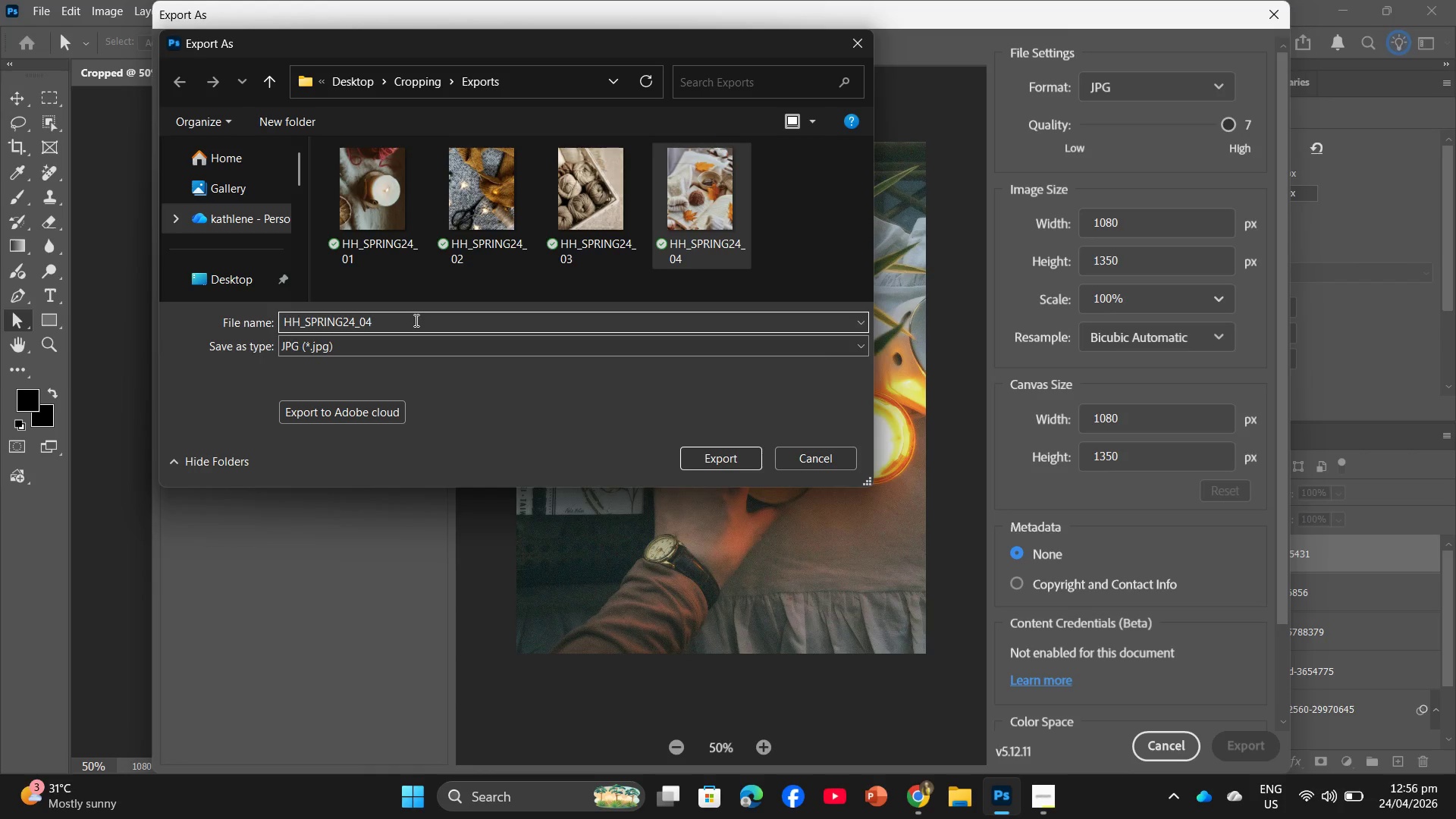 
key(Backspace)
 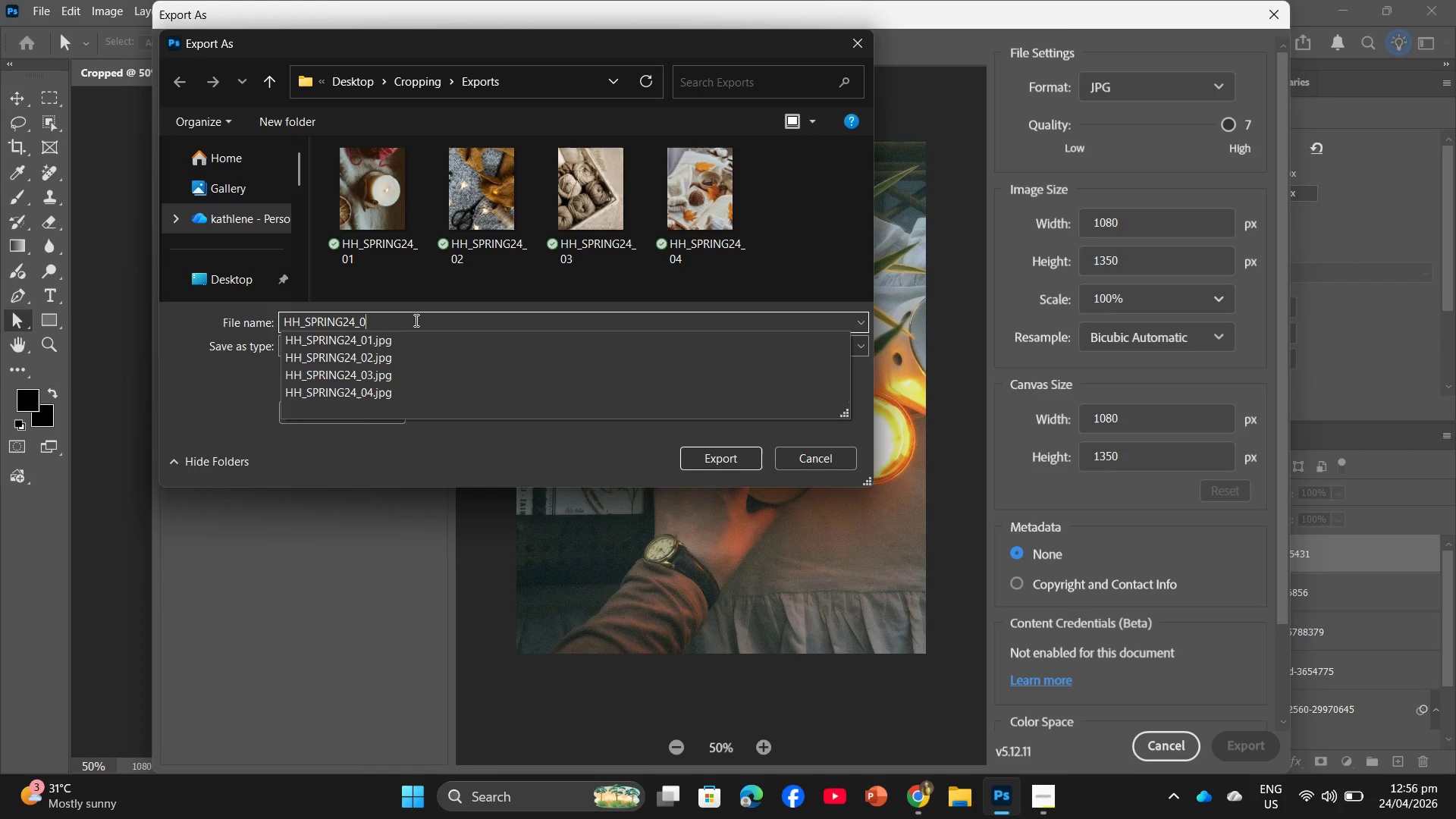 
key(Numpad5)
 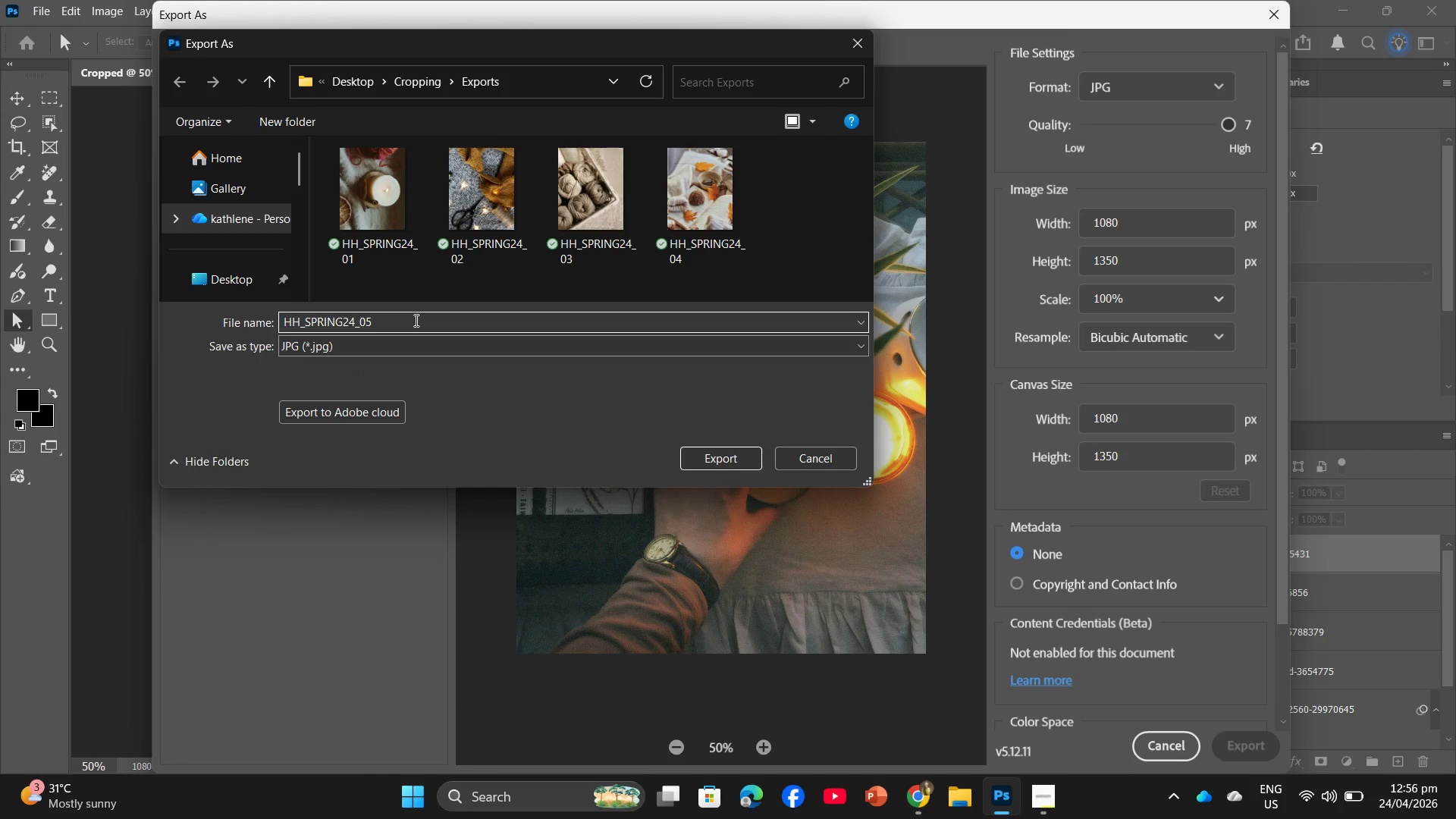 
key(NumpadEnter)
 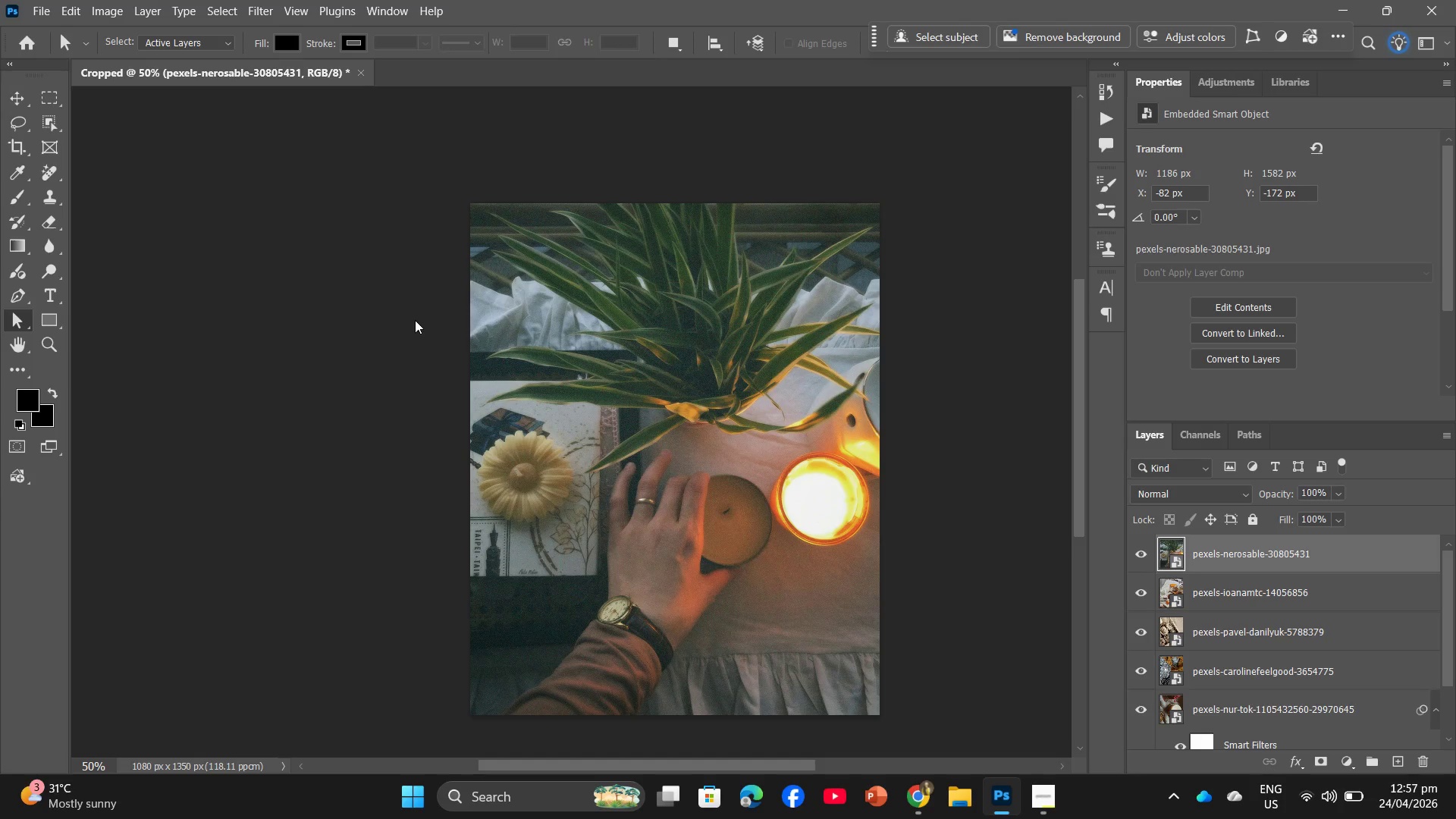 
wait(43.8)
 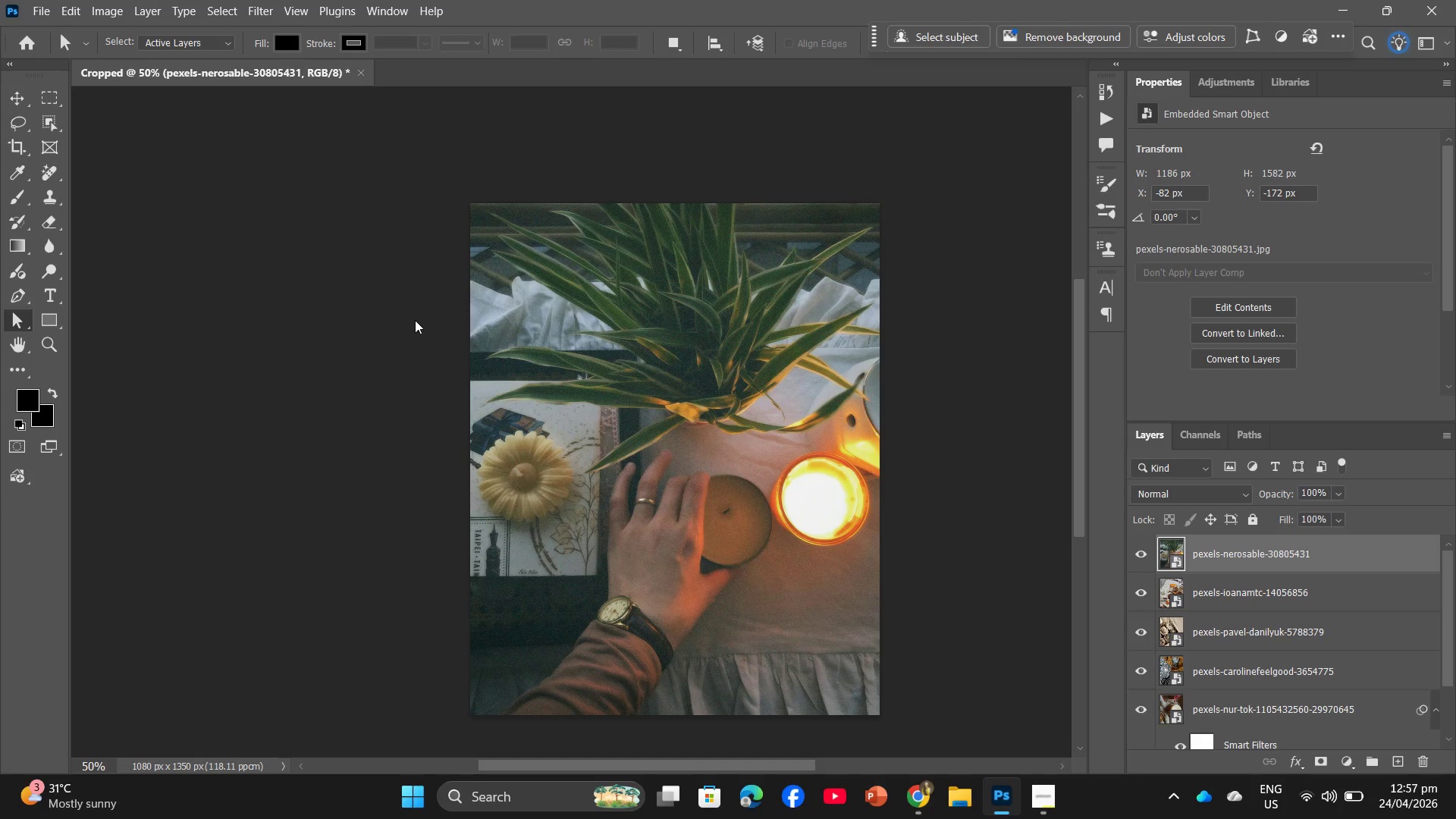 
left_click([965, 803])
 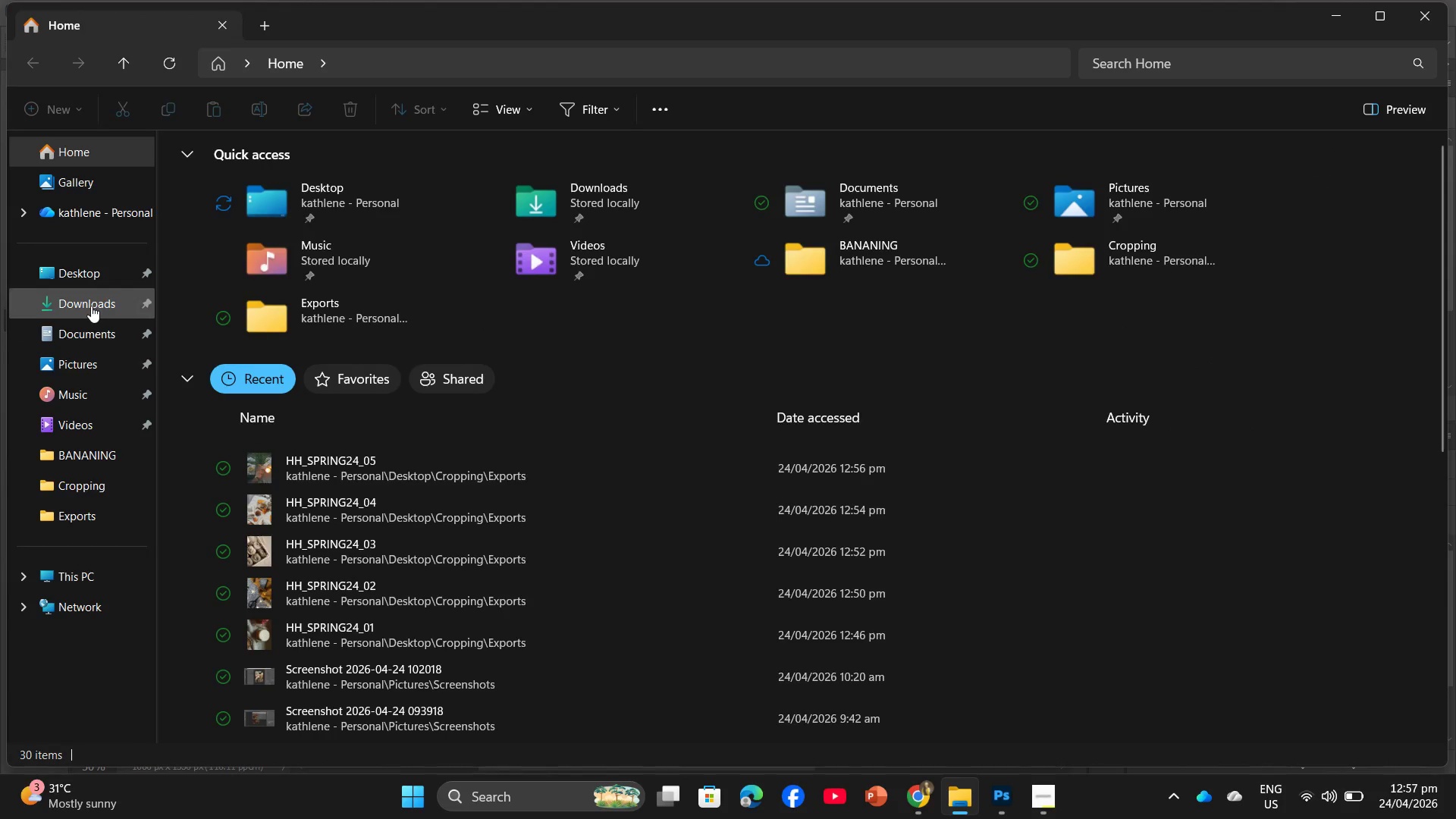 
left_click([95, 281])
 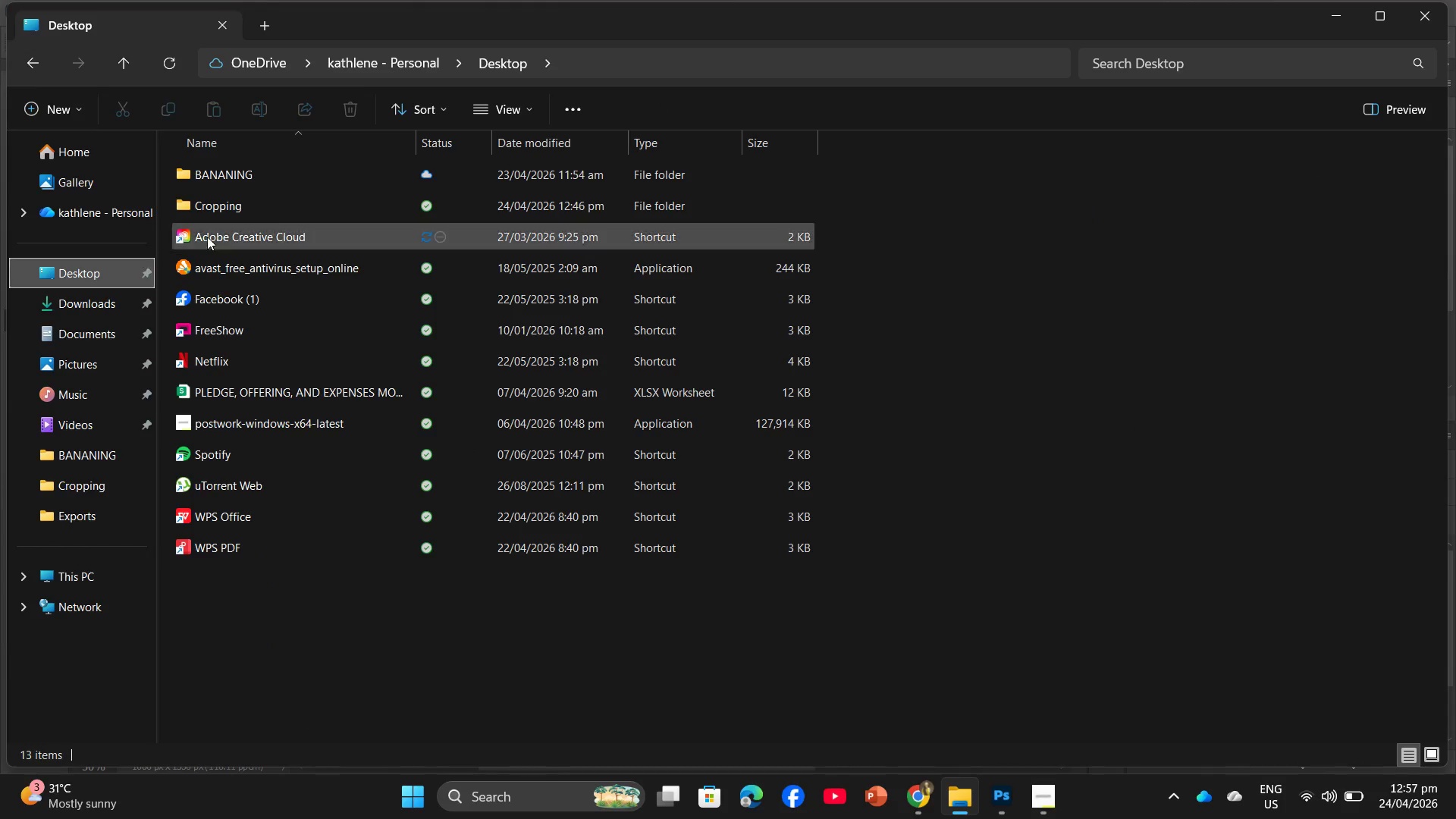 
double_click([306, 199])
 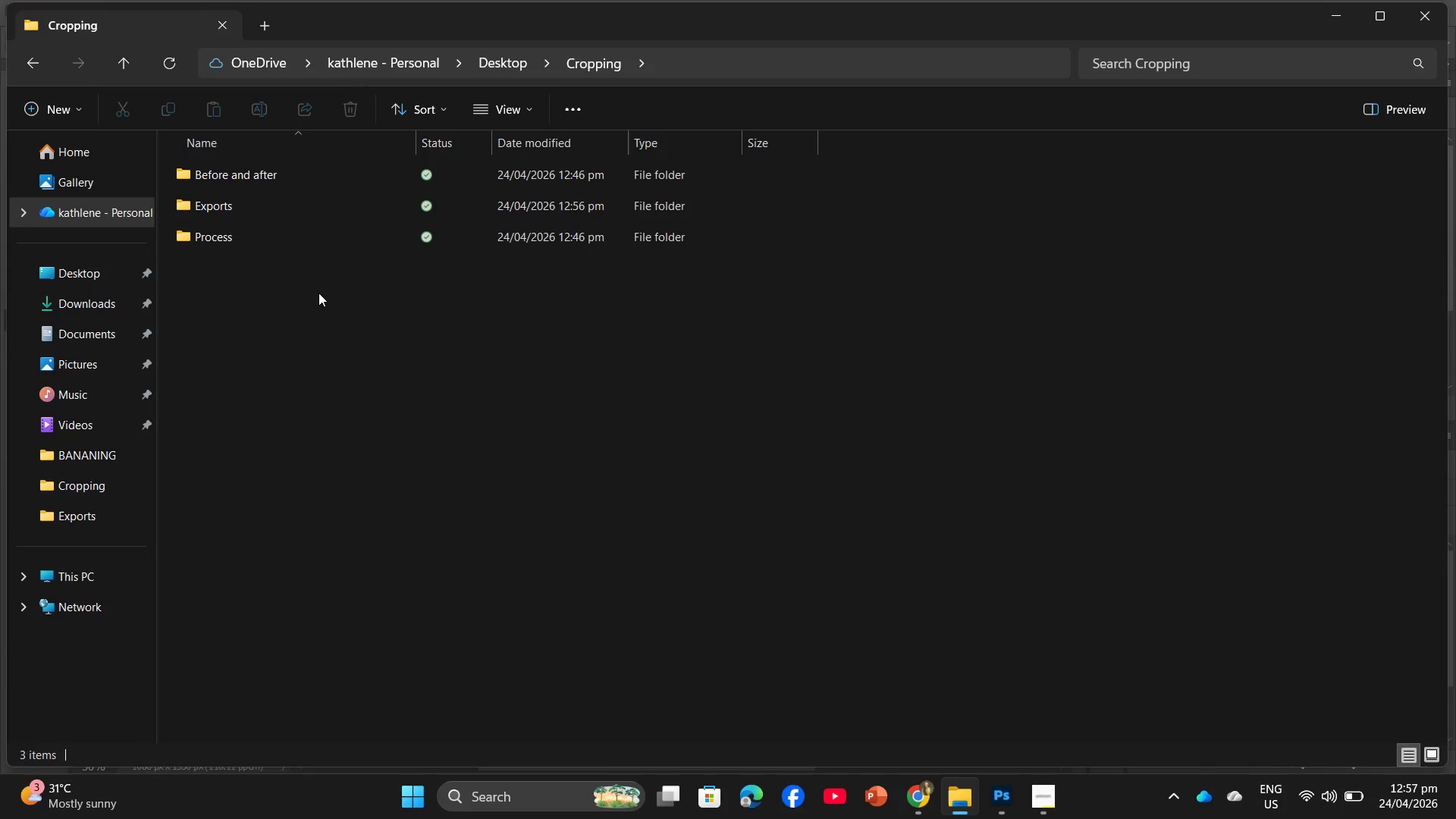 
left_click([98, 280])
 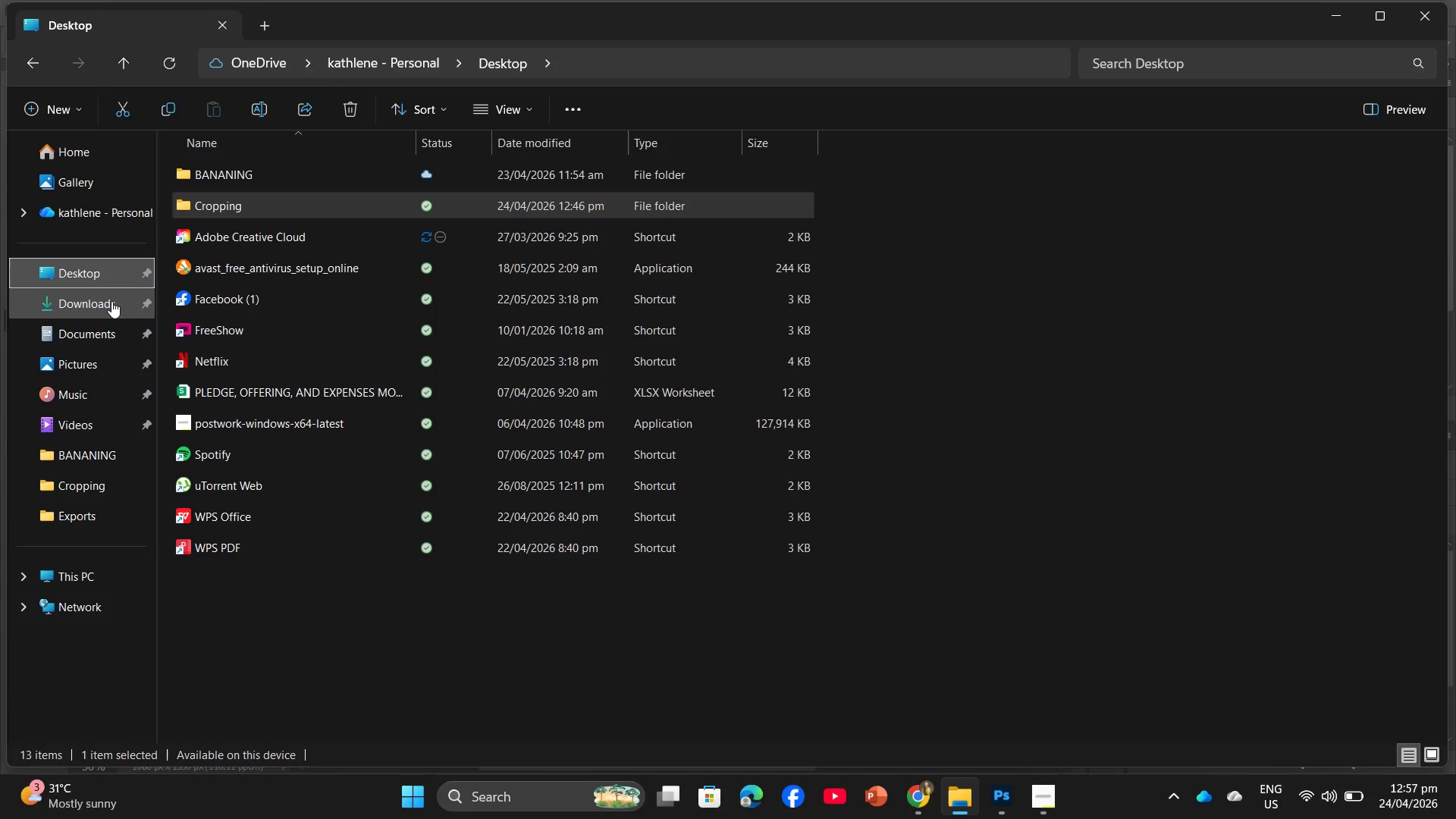 
left_click([80, 523])
 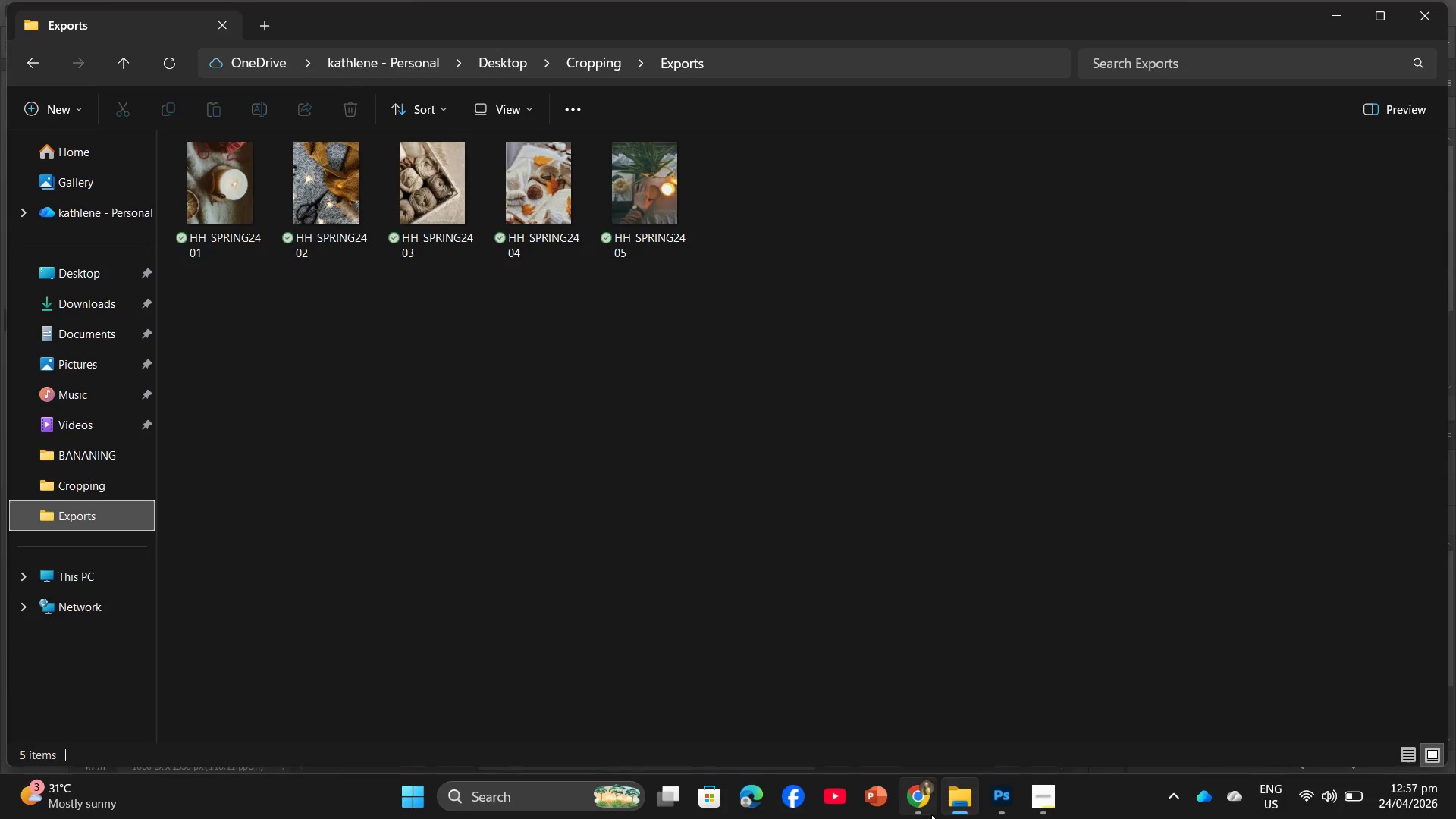 
left_click([957, 723])
 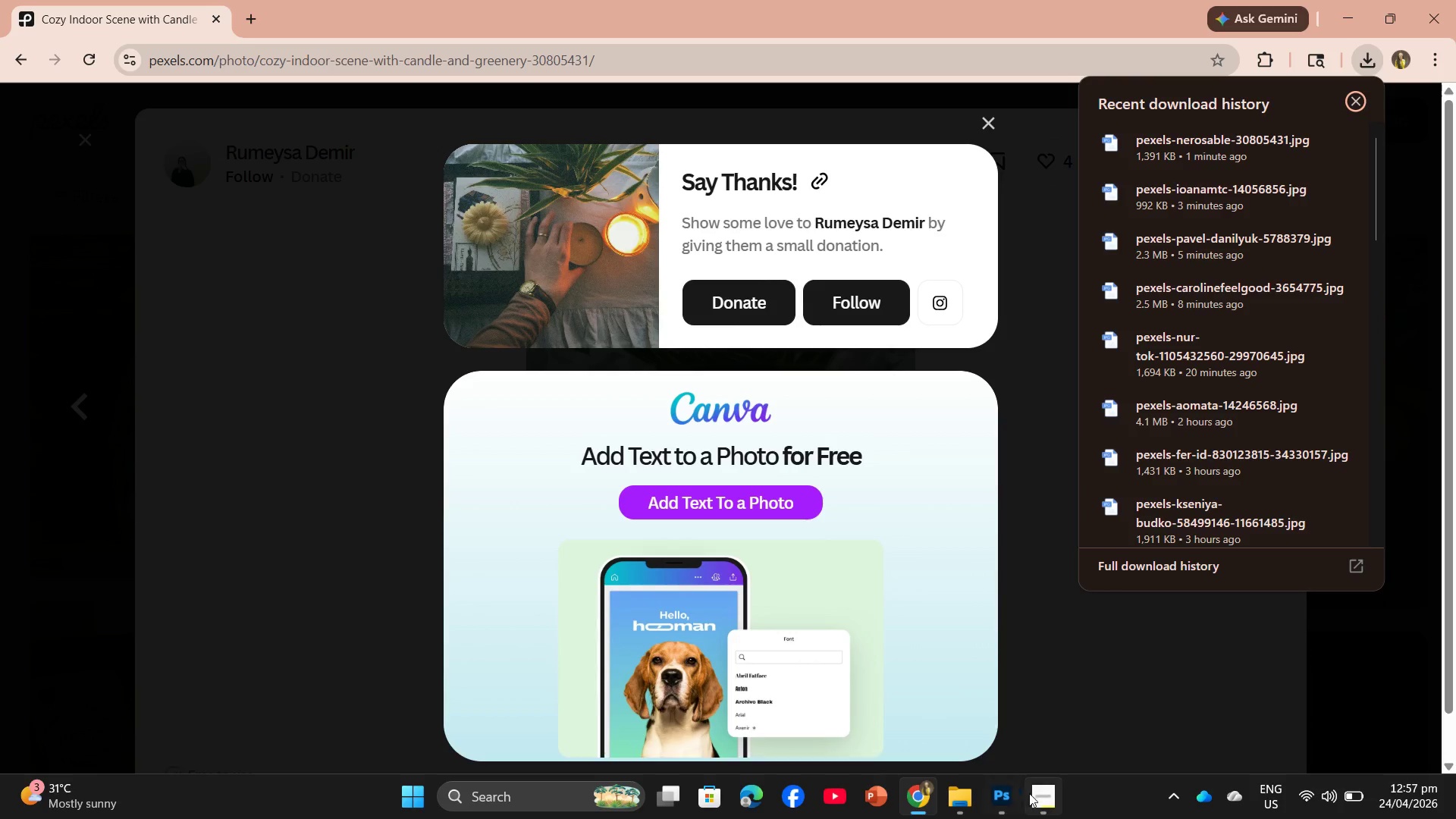 
left_click([1040, 795])